 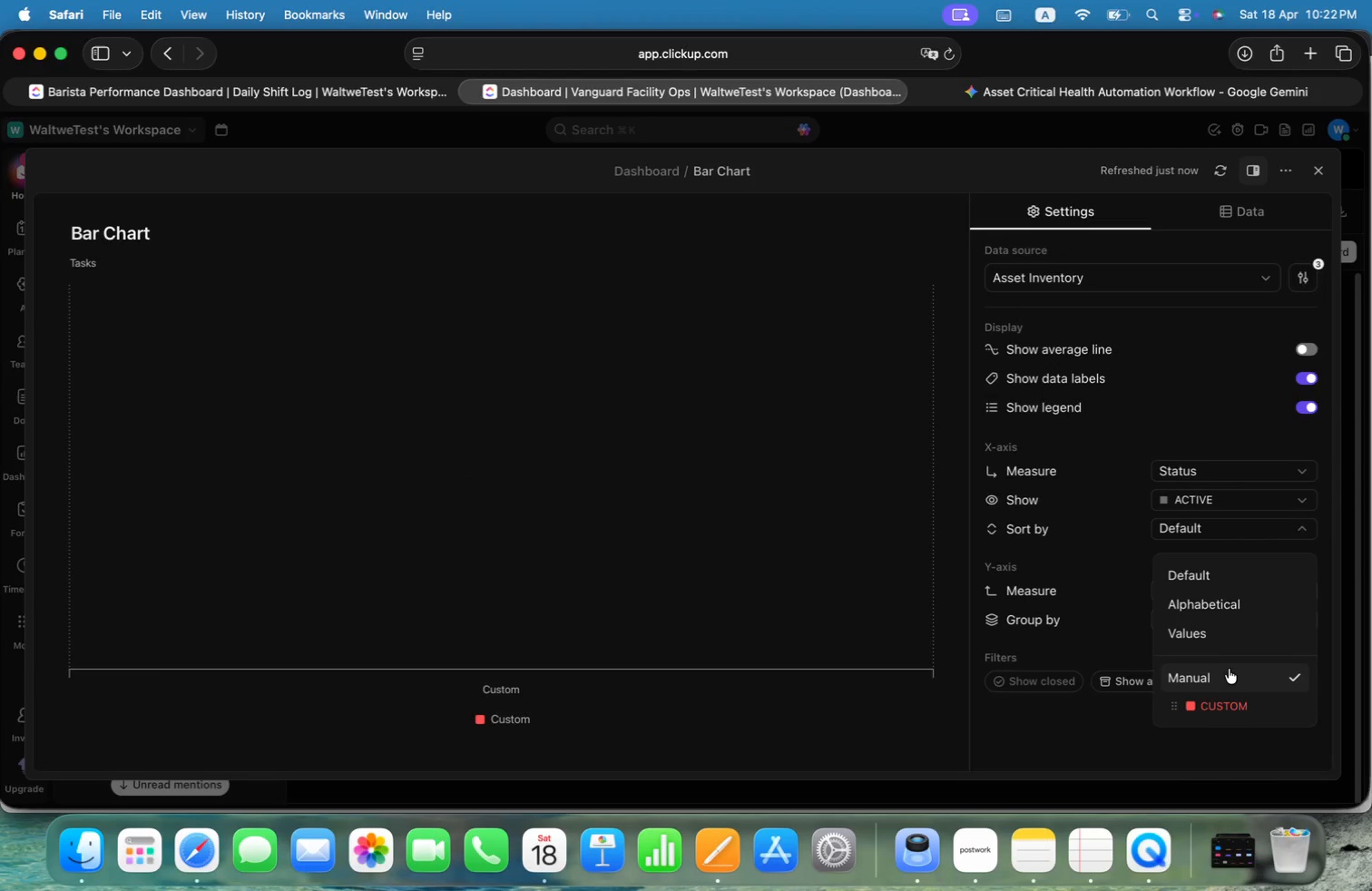 
left_click([1331, 553])
 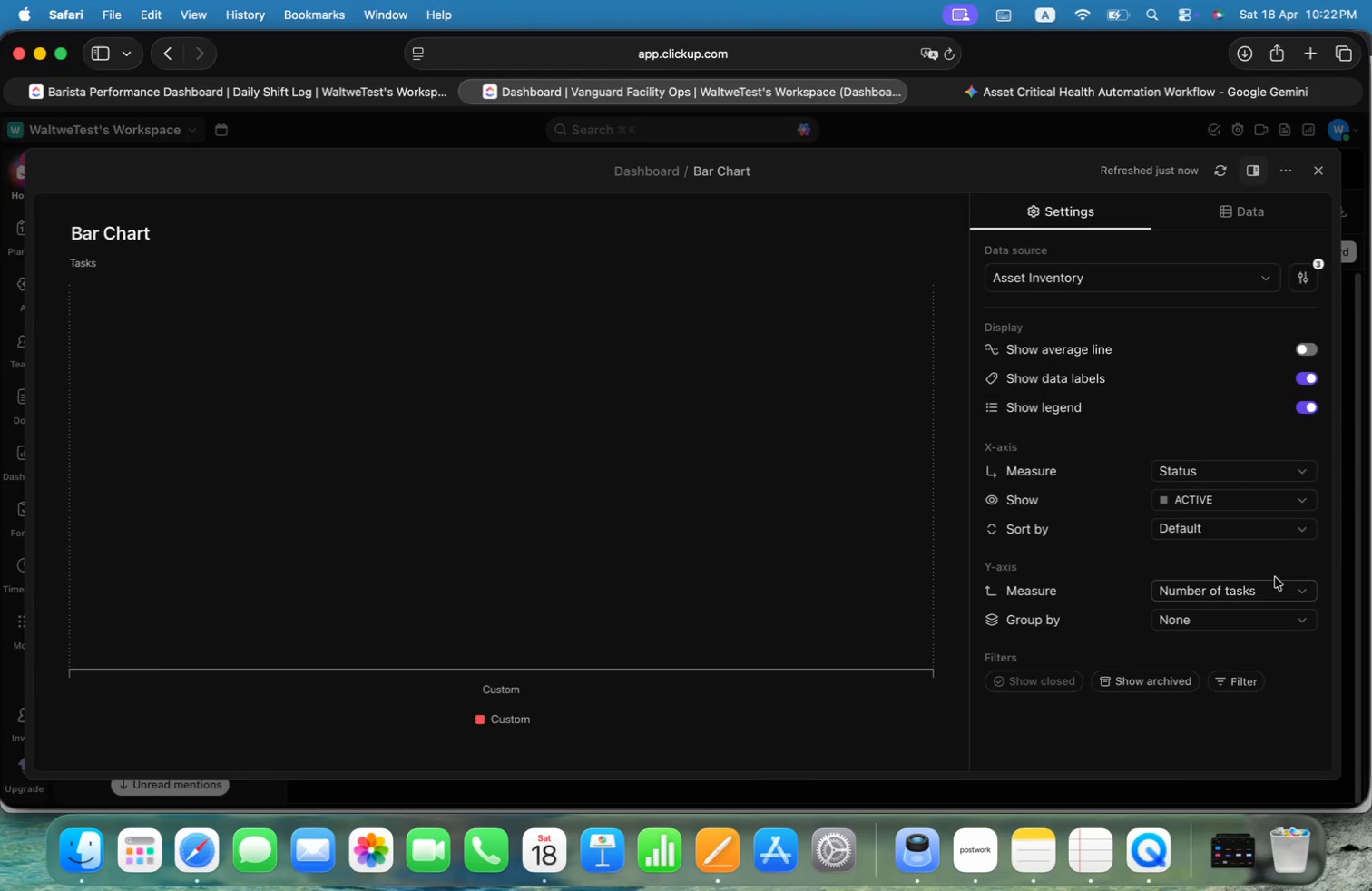 
left_click([1290, 589])
 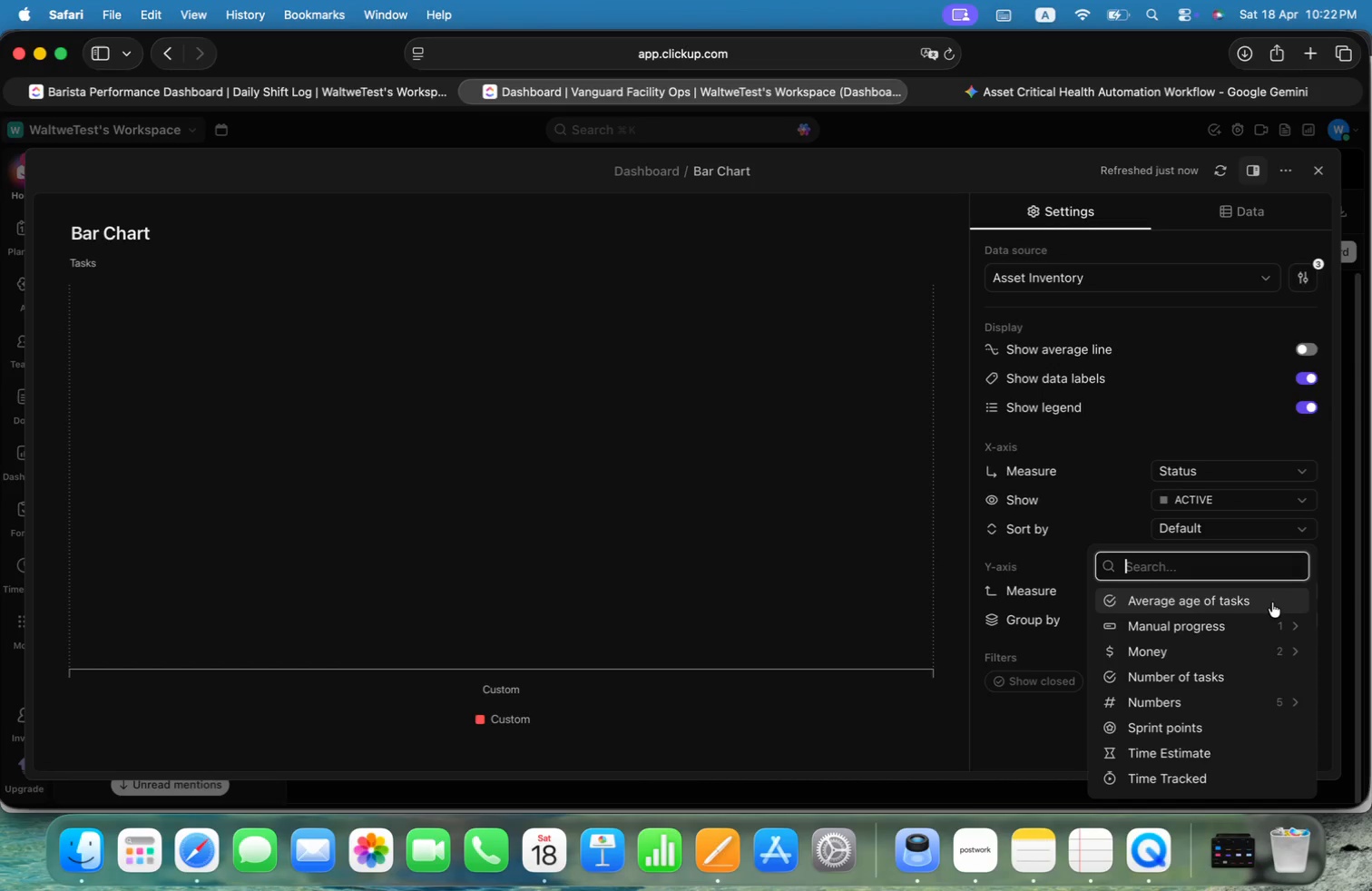 
left_click([1245, 599])
 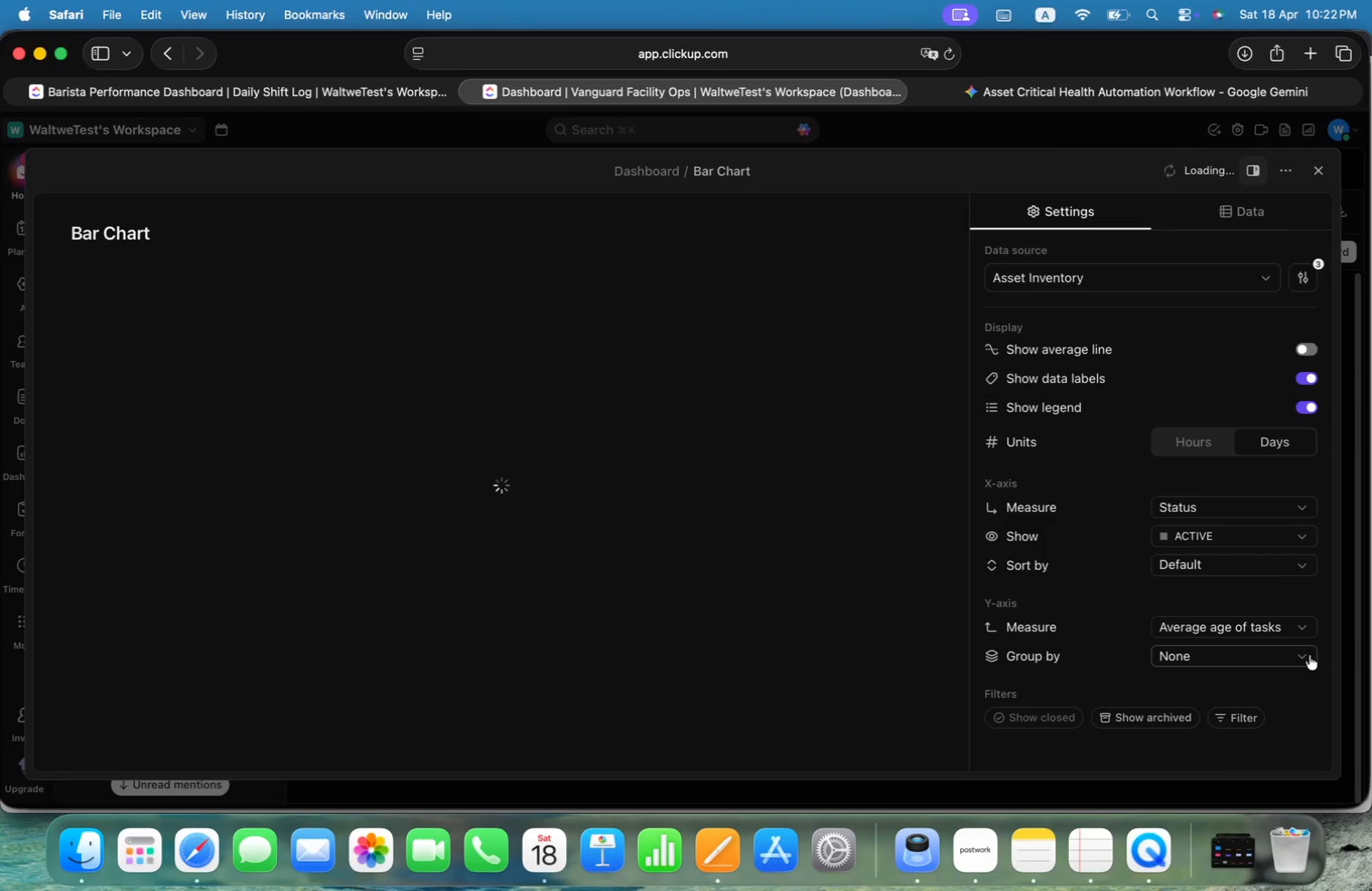 
left_click([1309, 655])
 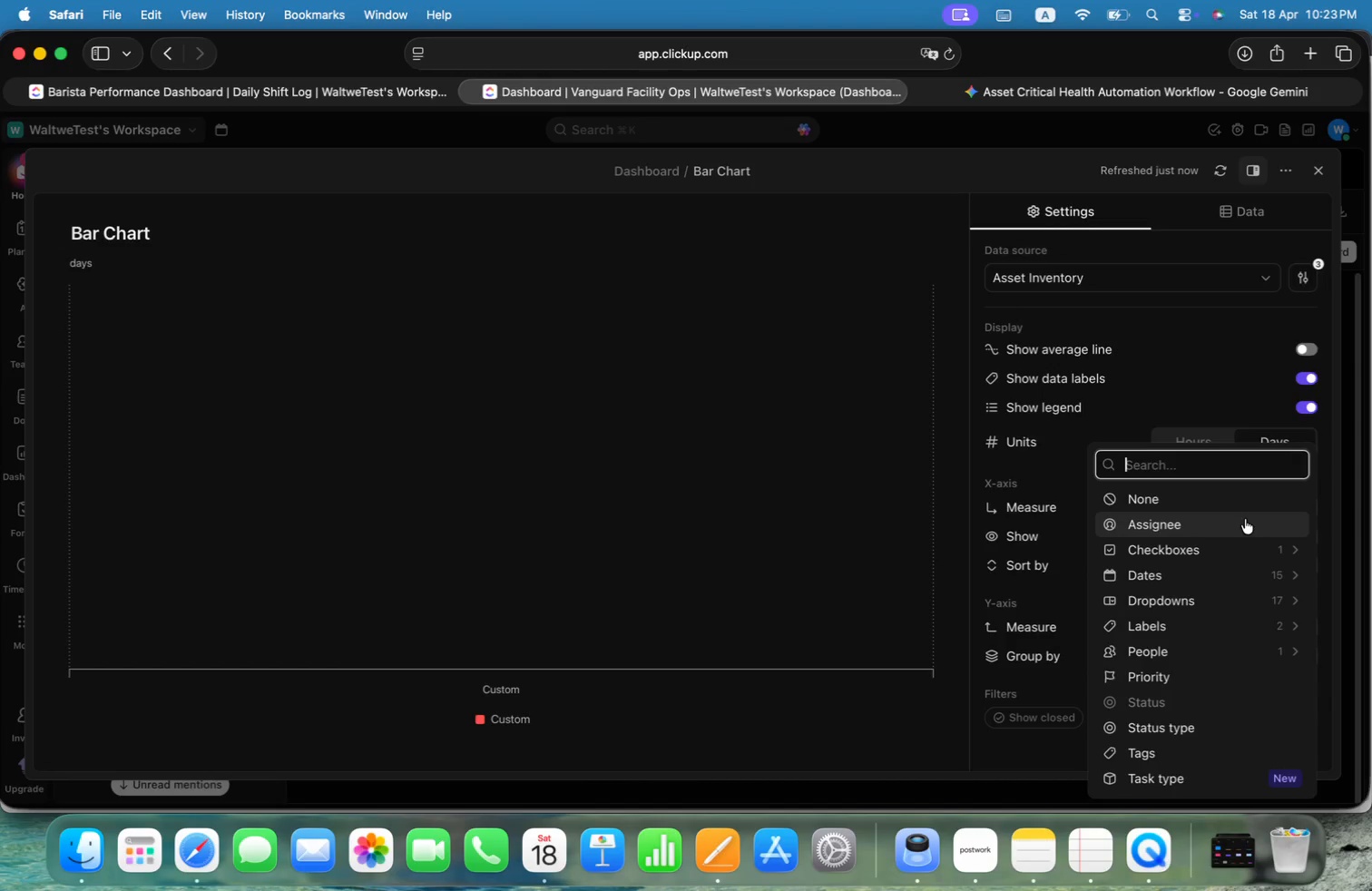 
wait(14.92)
 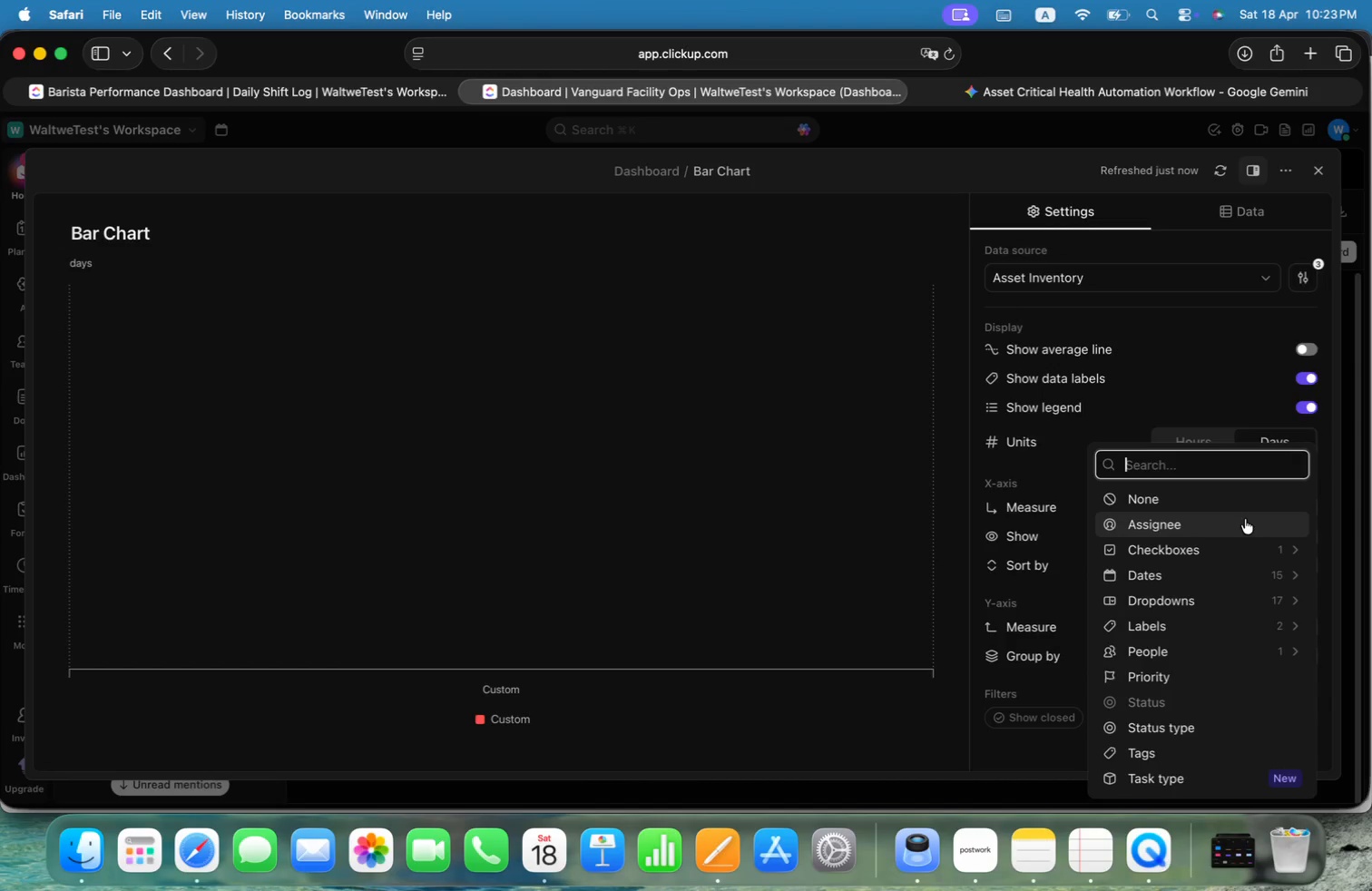 
left_click([746, 749])
 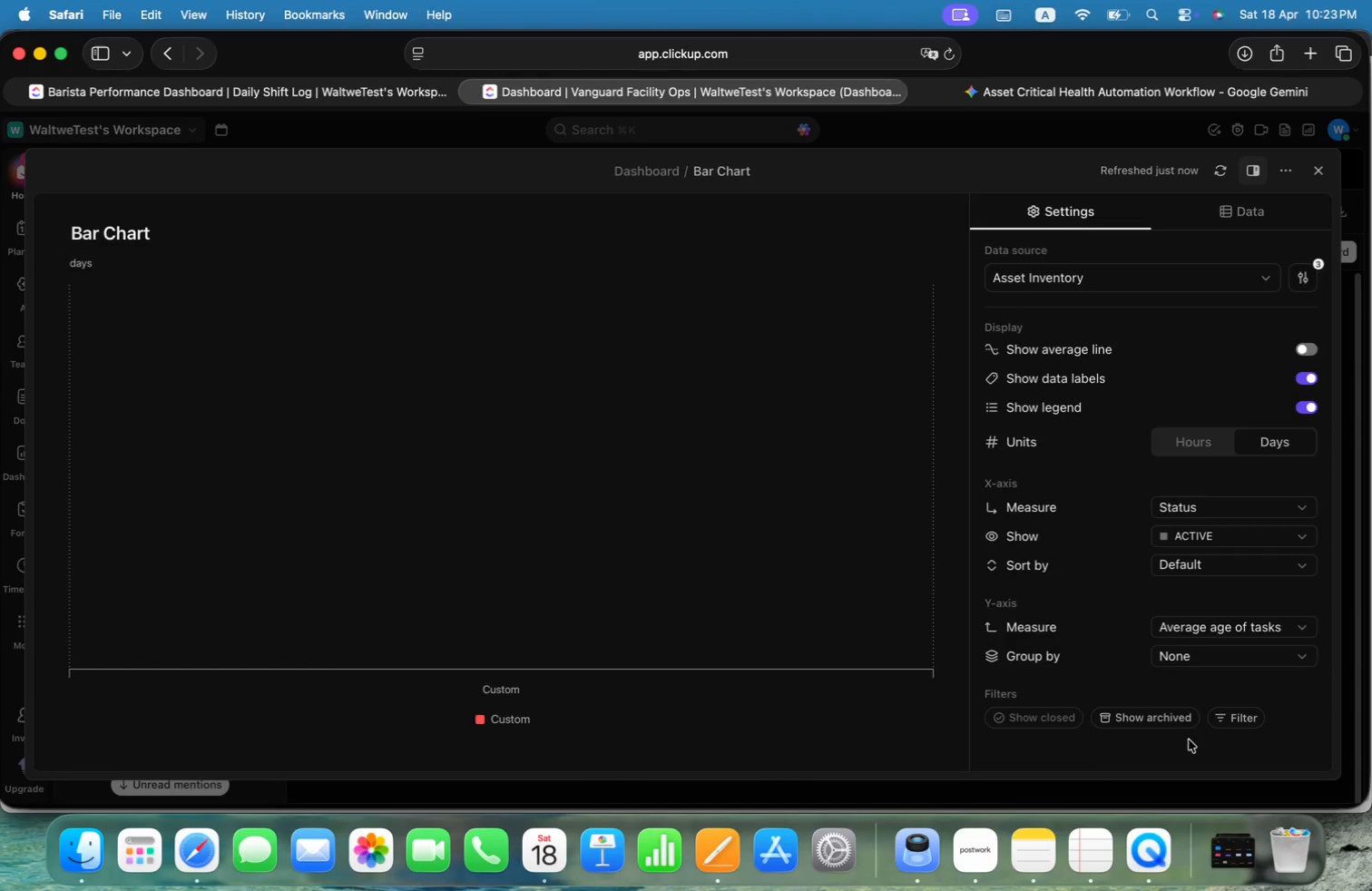 
left_click([1057, 716])
 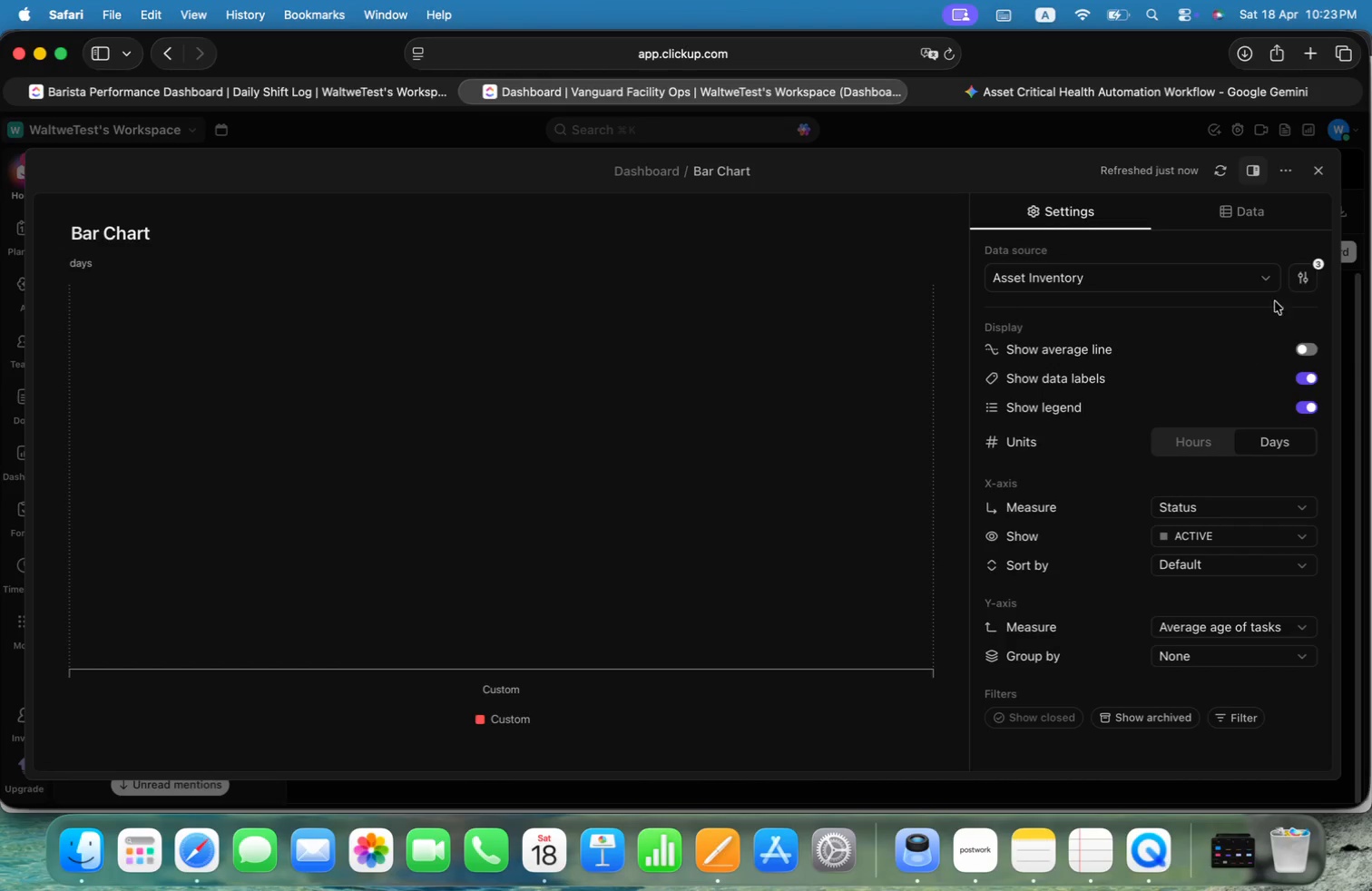 
left_click([1327, 173])
 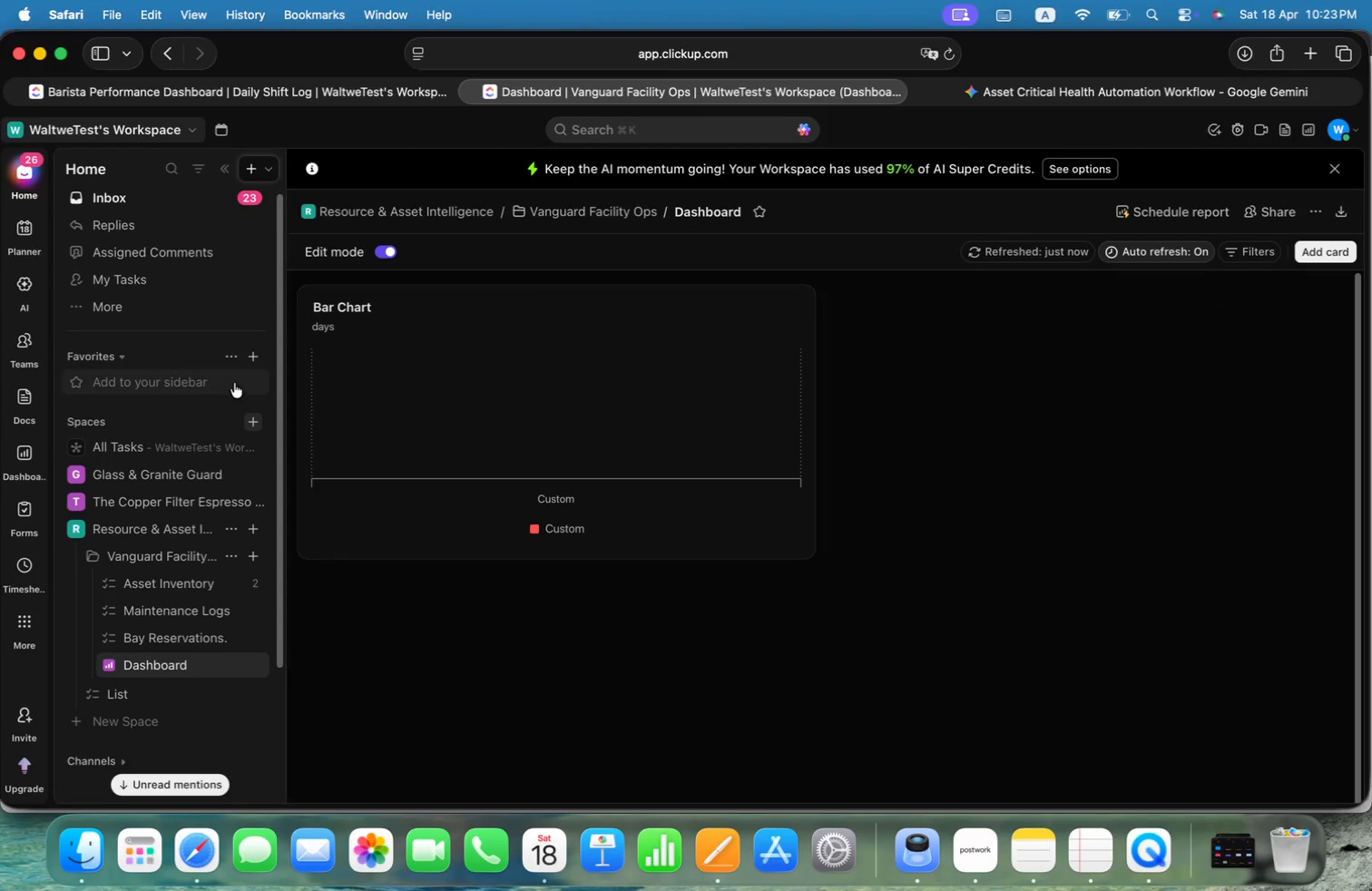 
left_click([166, 582])
 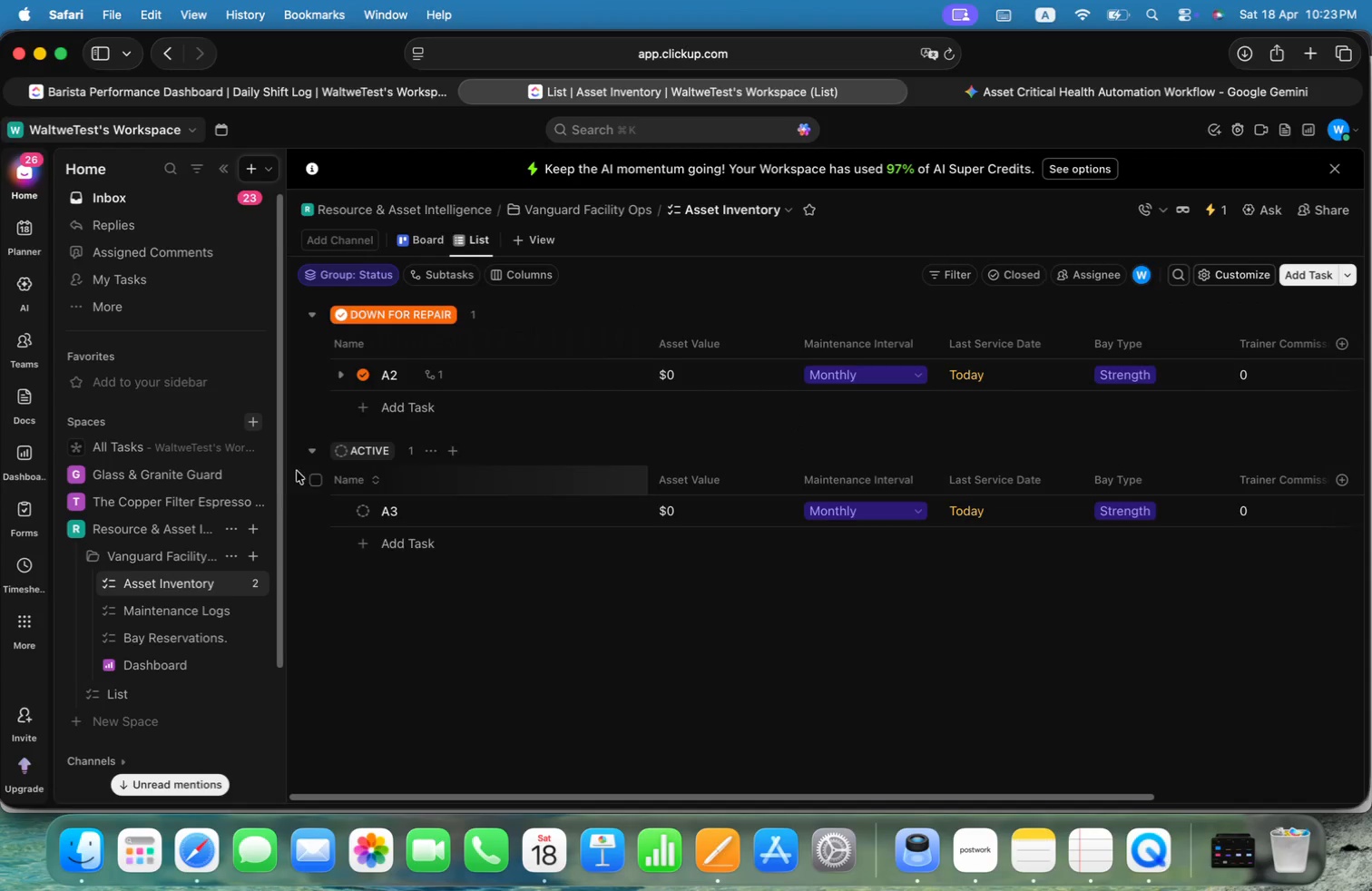 
left_click([414, 544])
 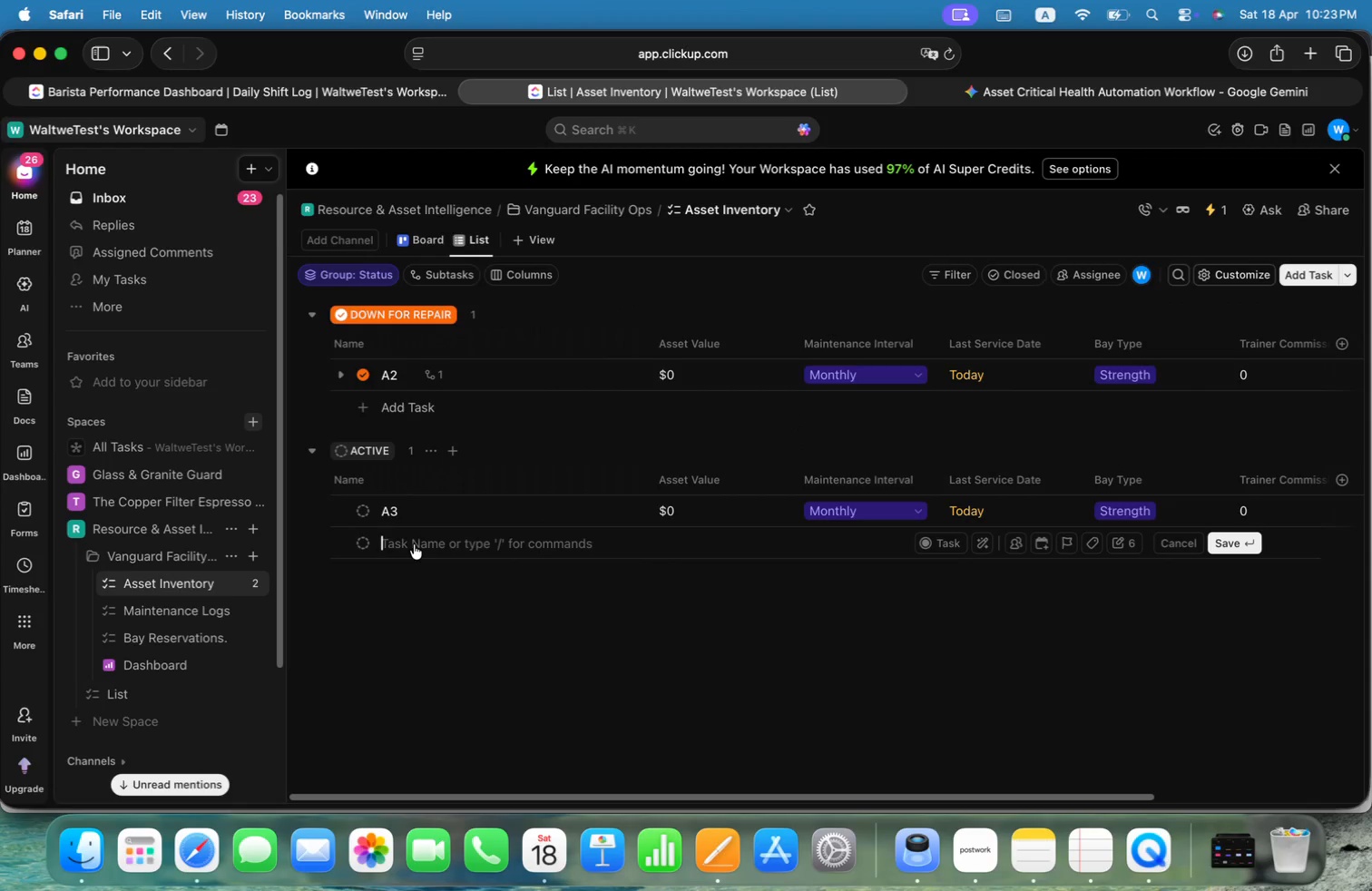 
type(A4)
 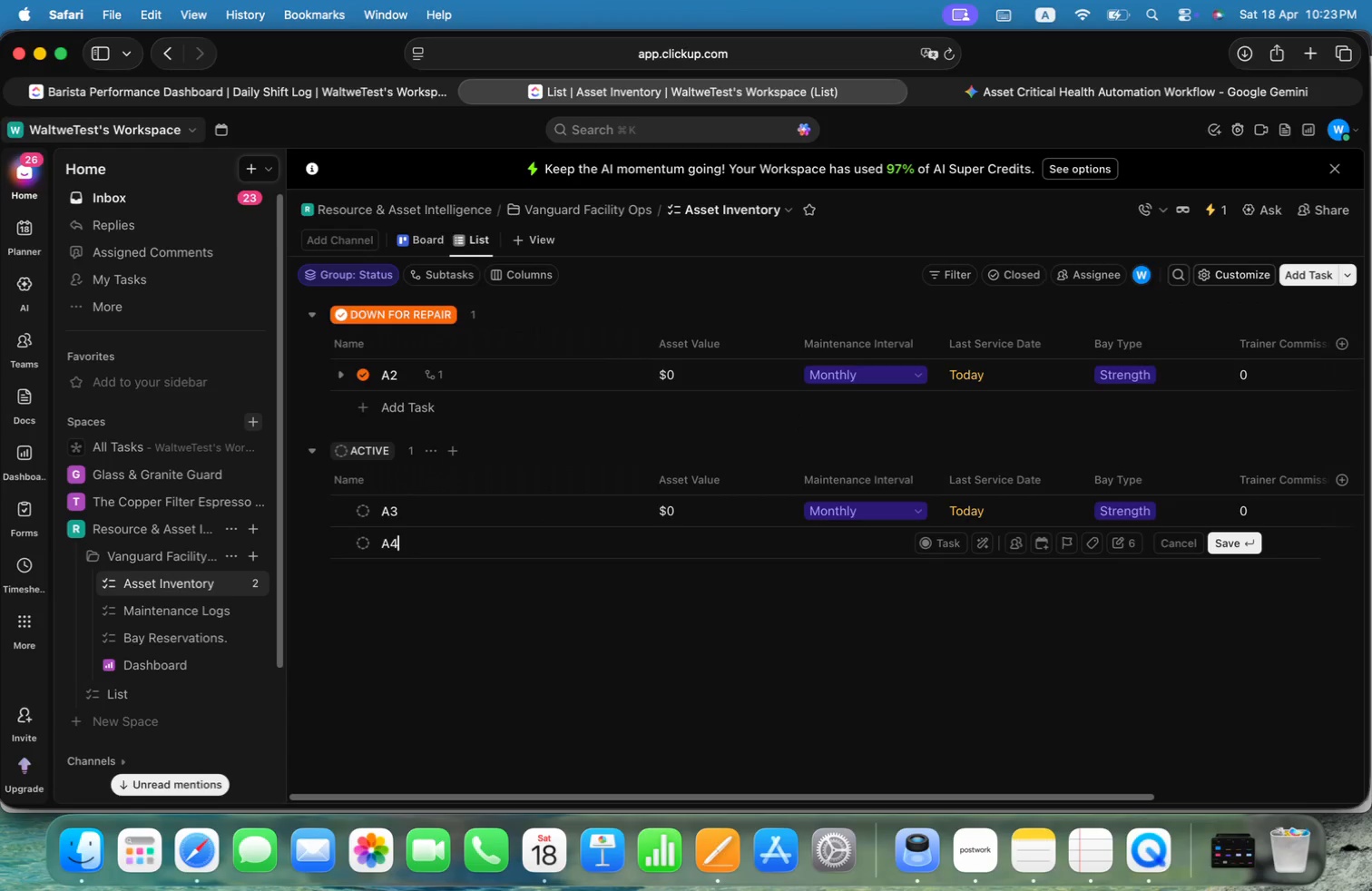 
key(Enter)
 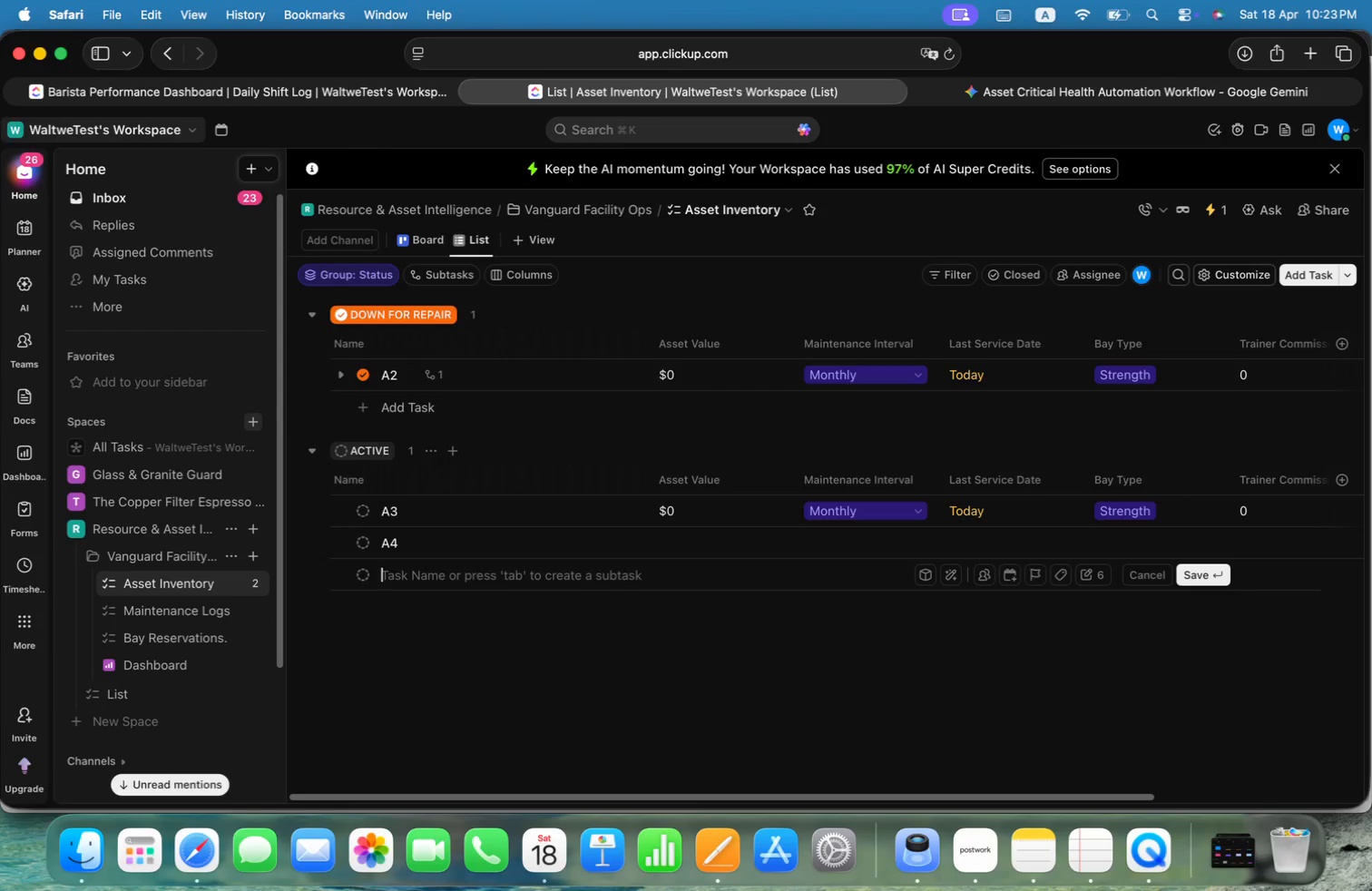 
type(A5\)
 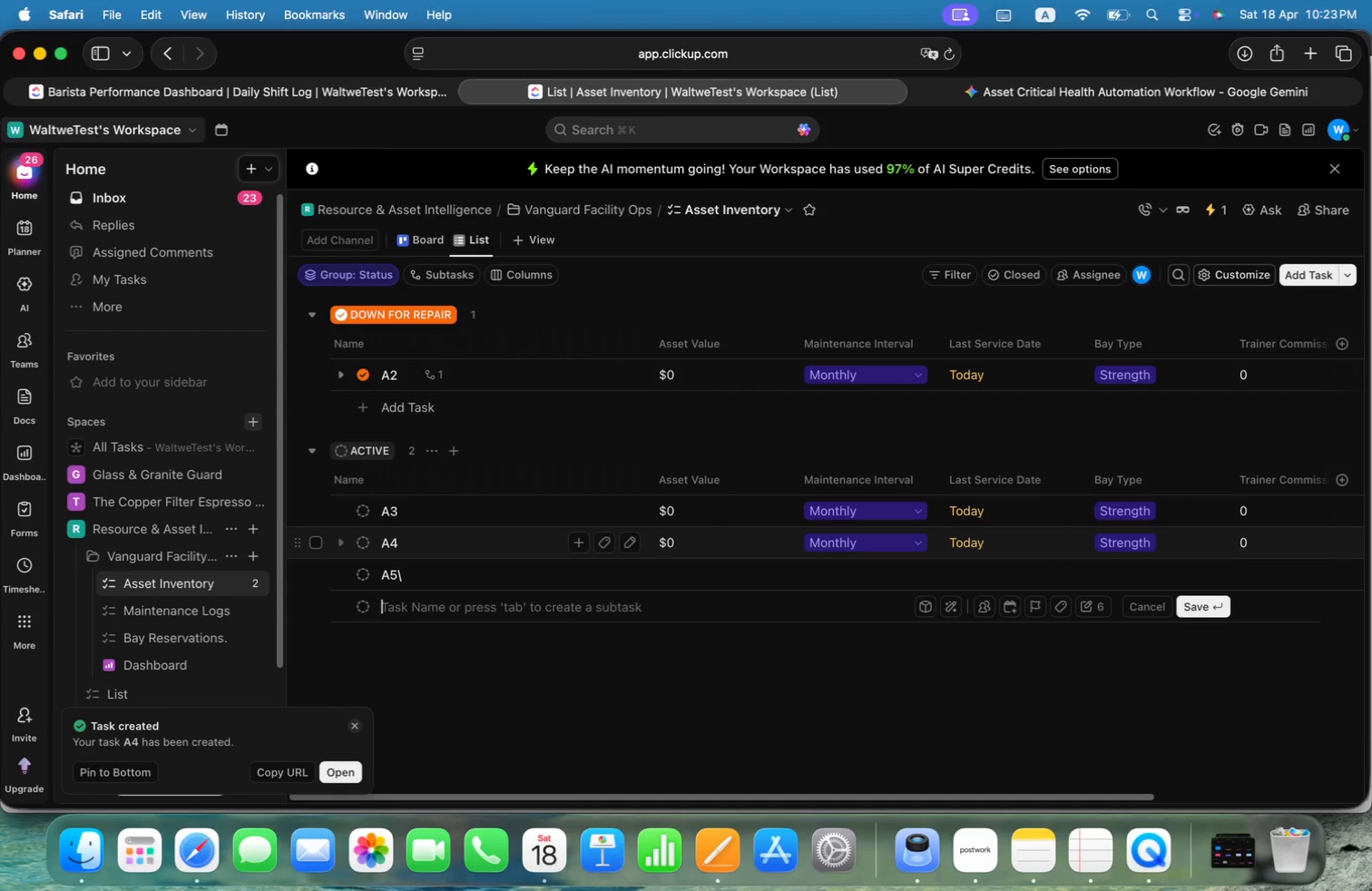 
key(Enter)
 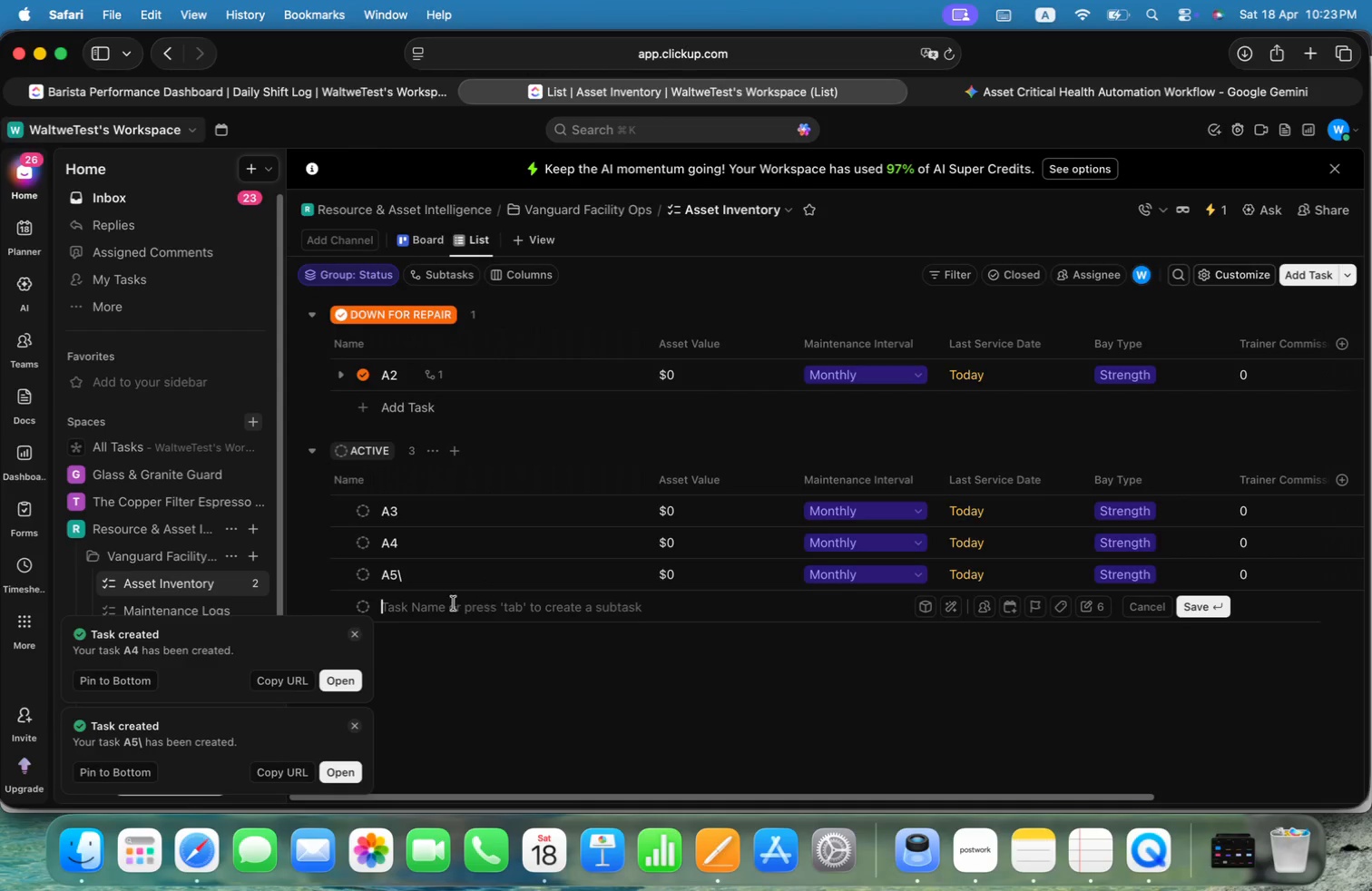 
left_click([449, 574])
 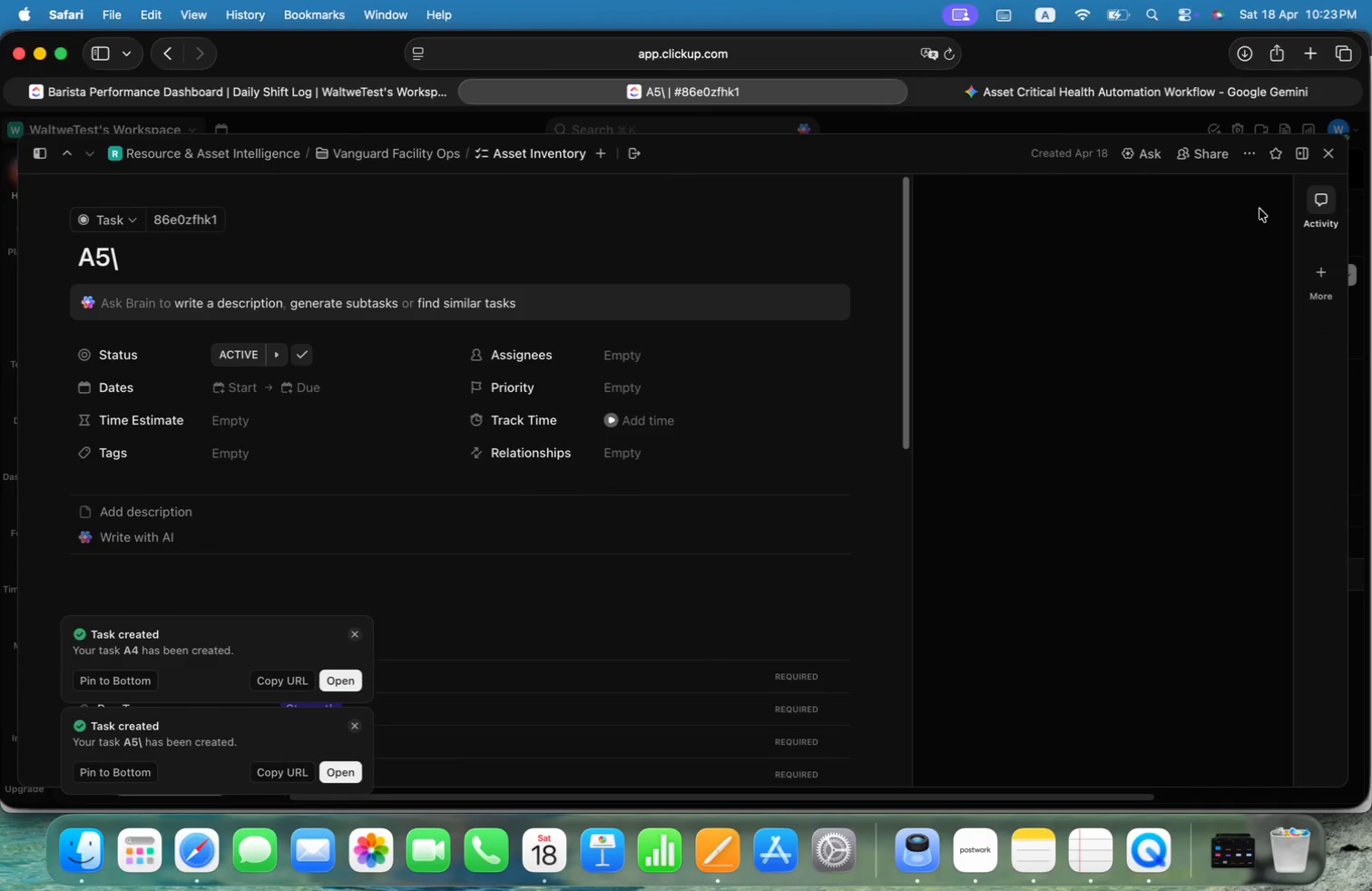 
left_click([1331, 154])
 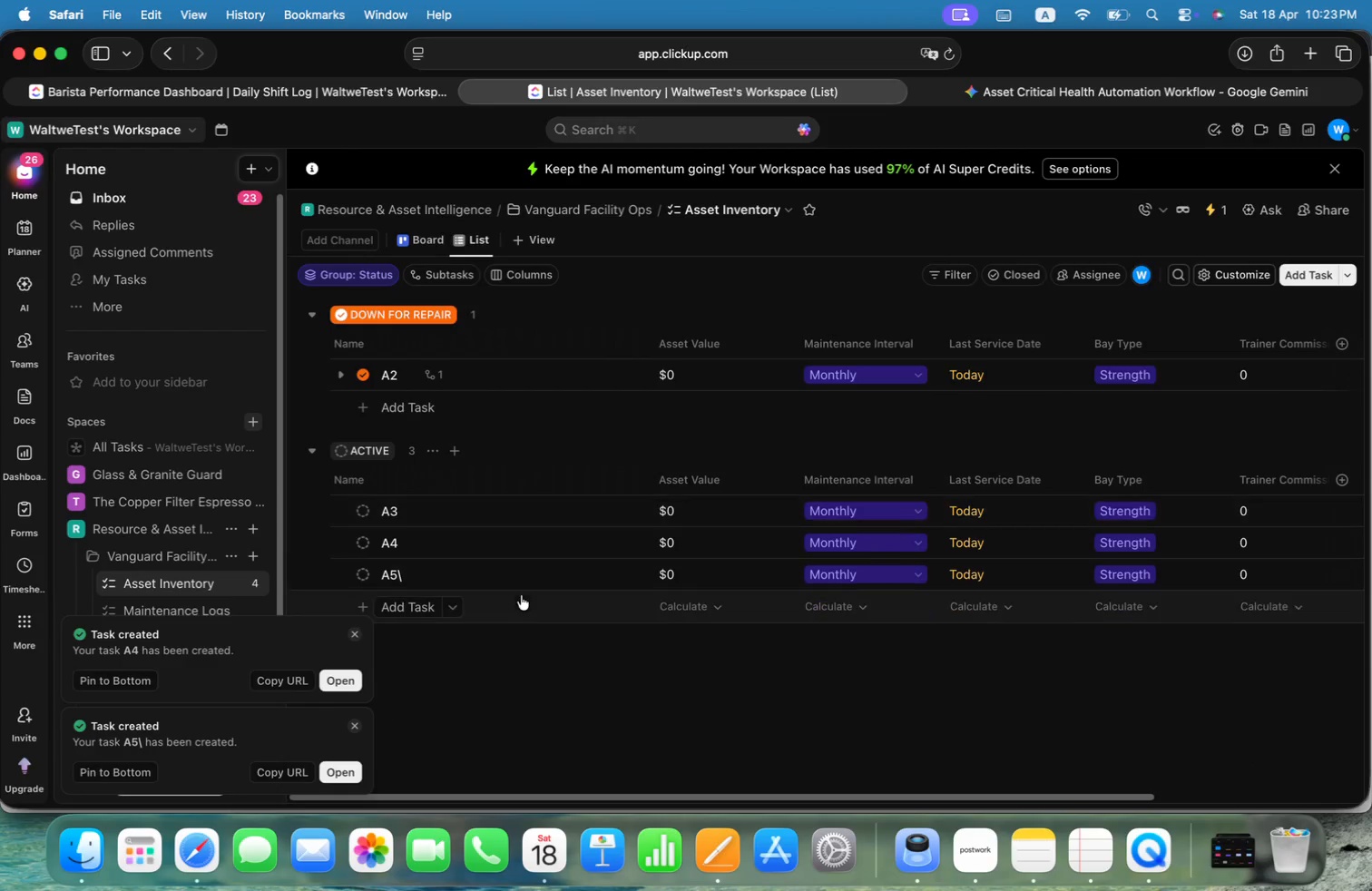 
mouse_move([422, 566])
 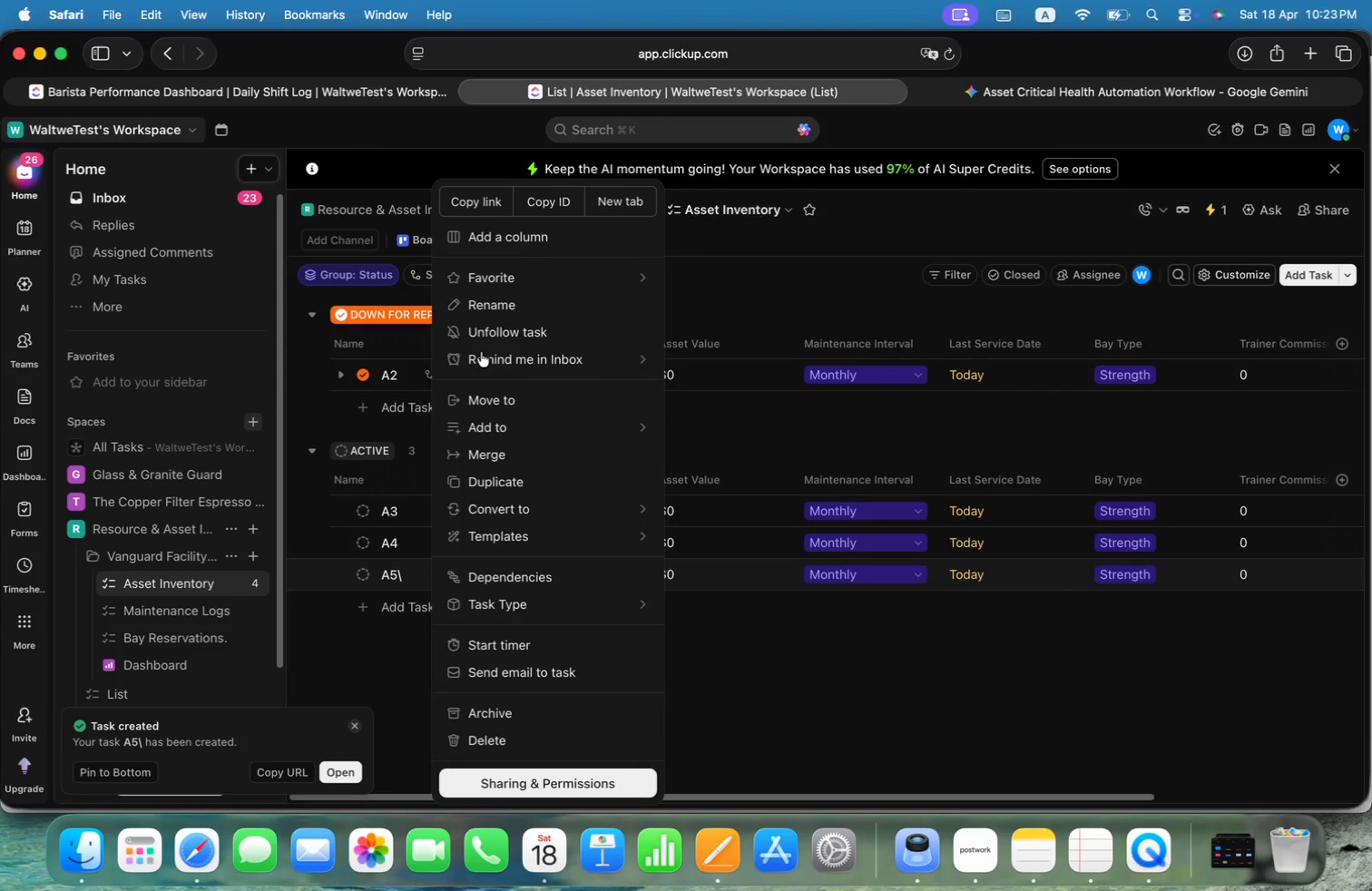 
left_click([524, 303])
 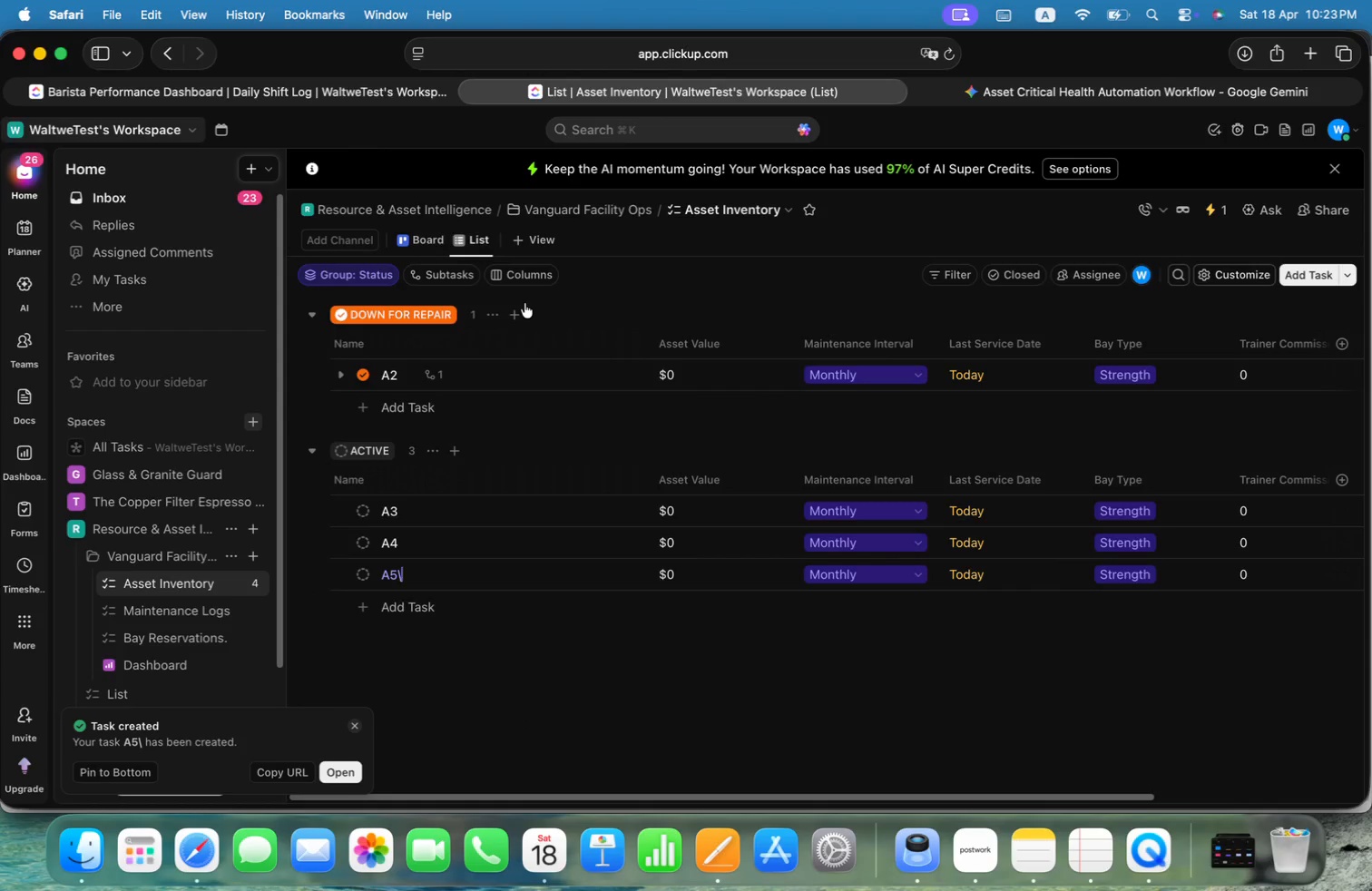 
key(Backspace)
 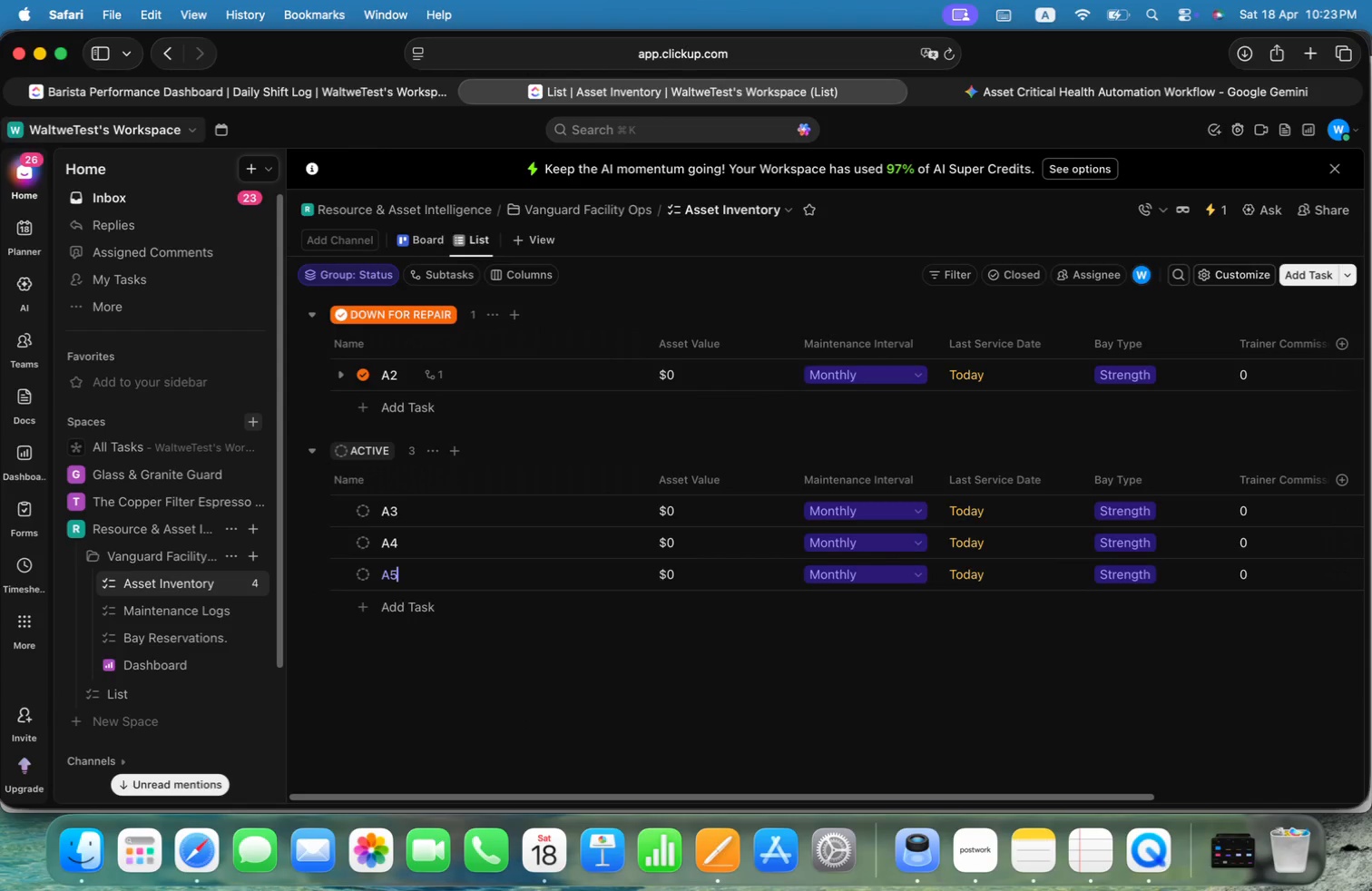 
key(Enter)
 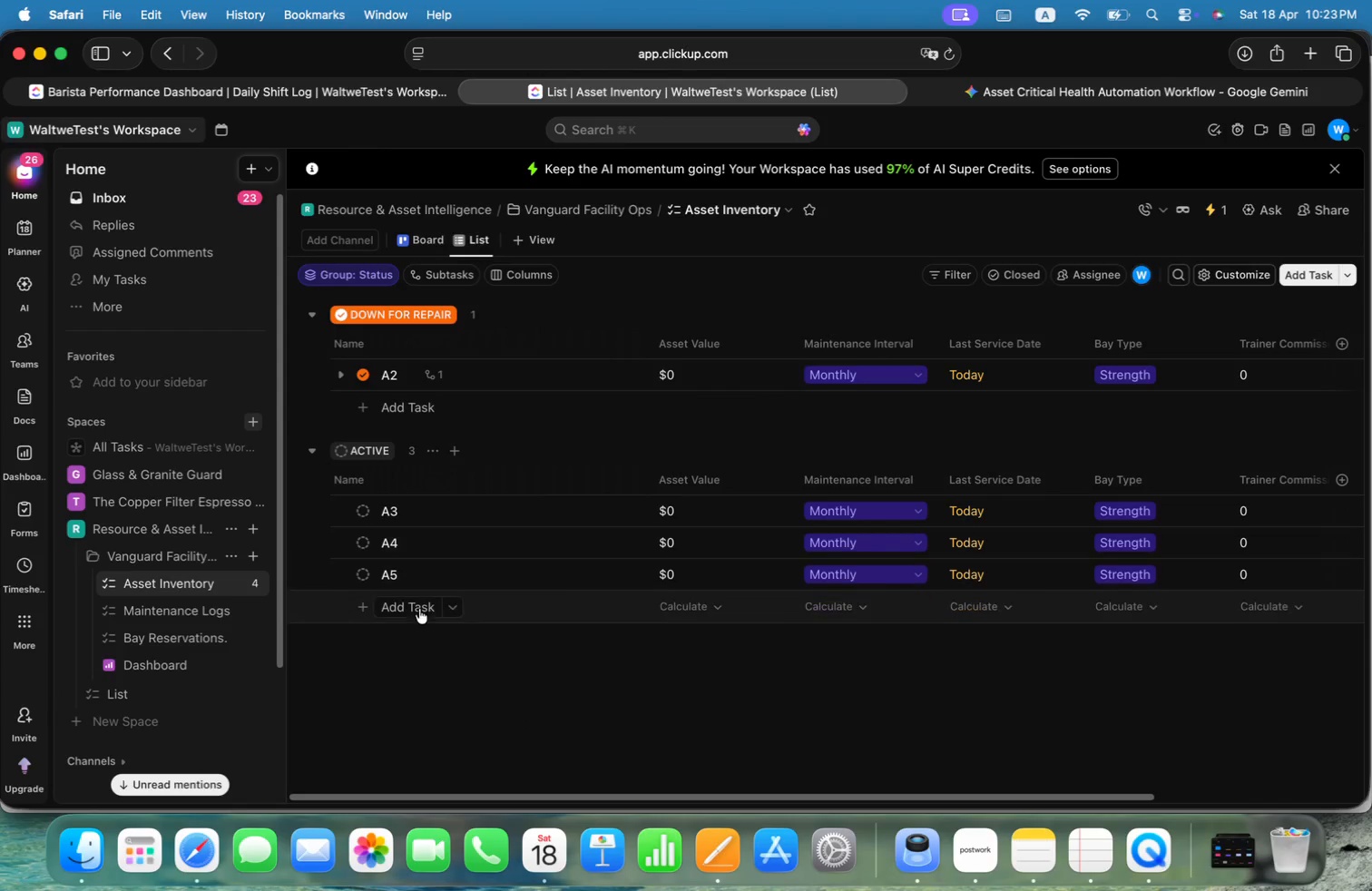 
left_click([413, 618])
 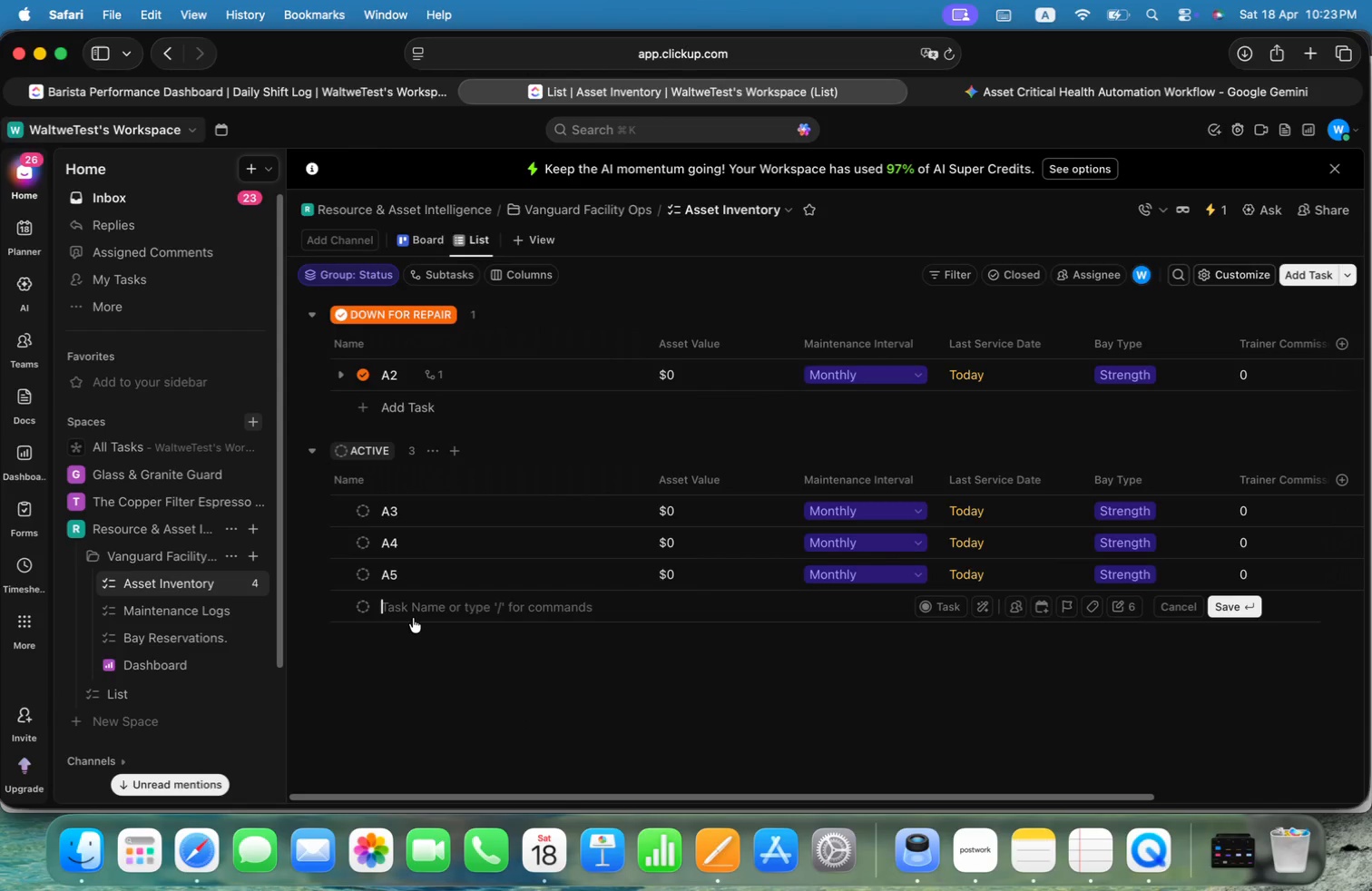 
type(A6)
 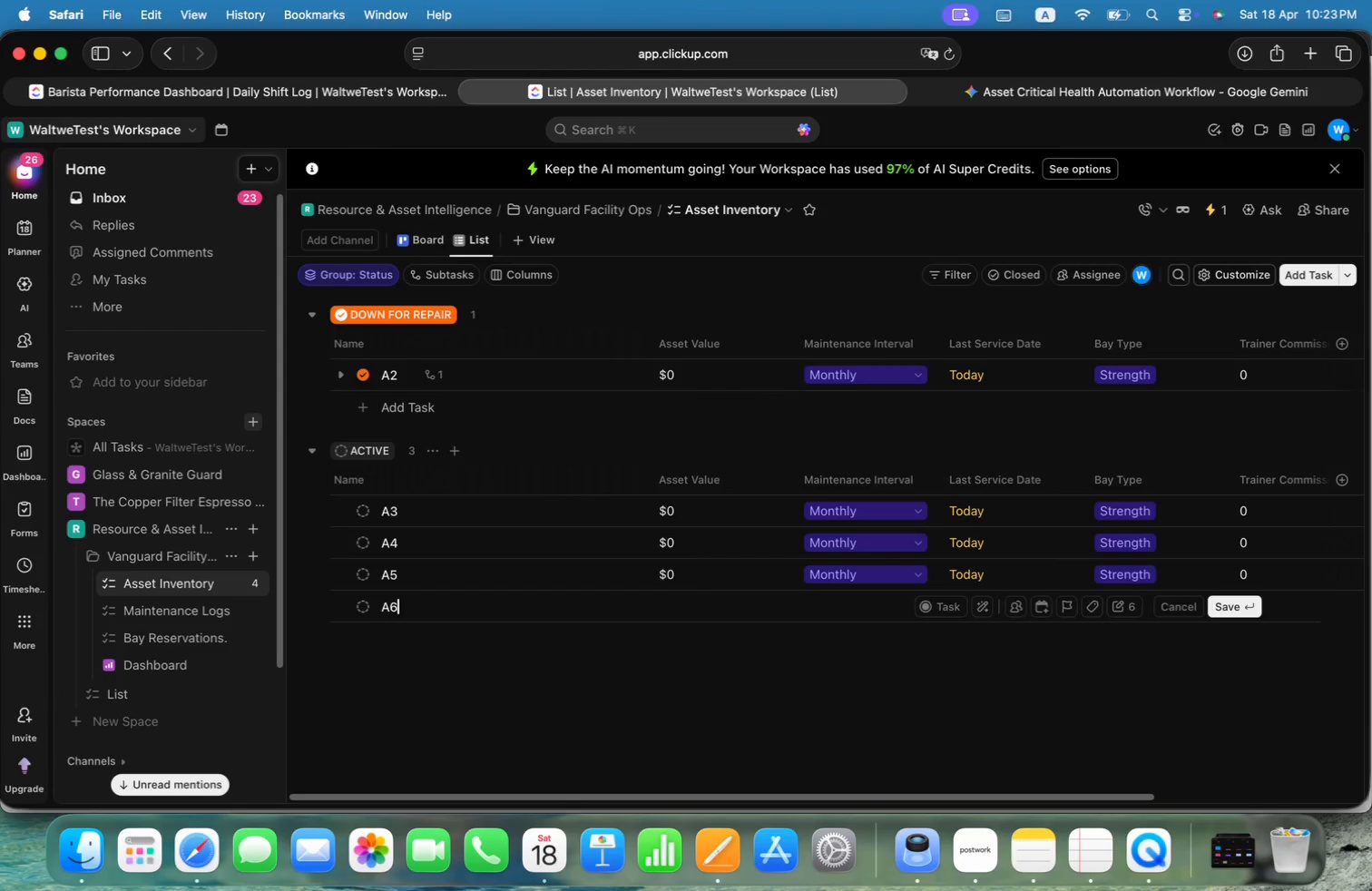 
key(Enter)
 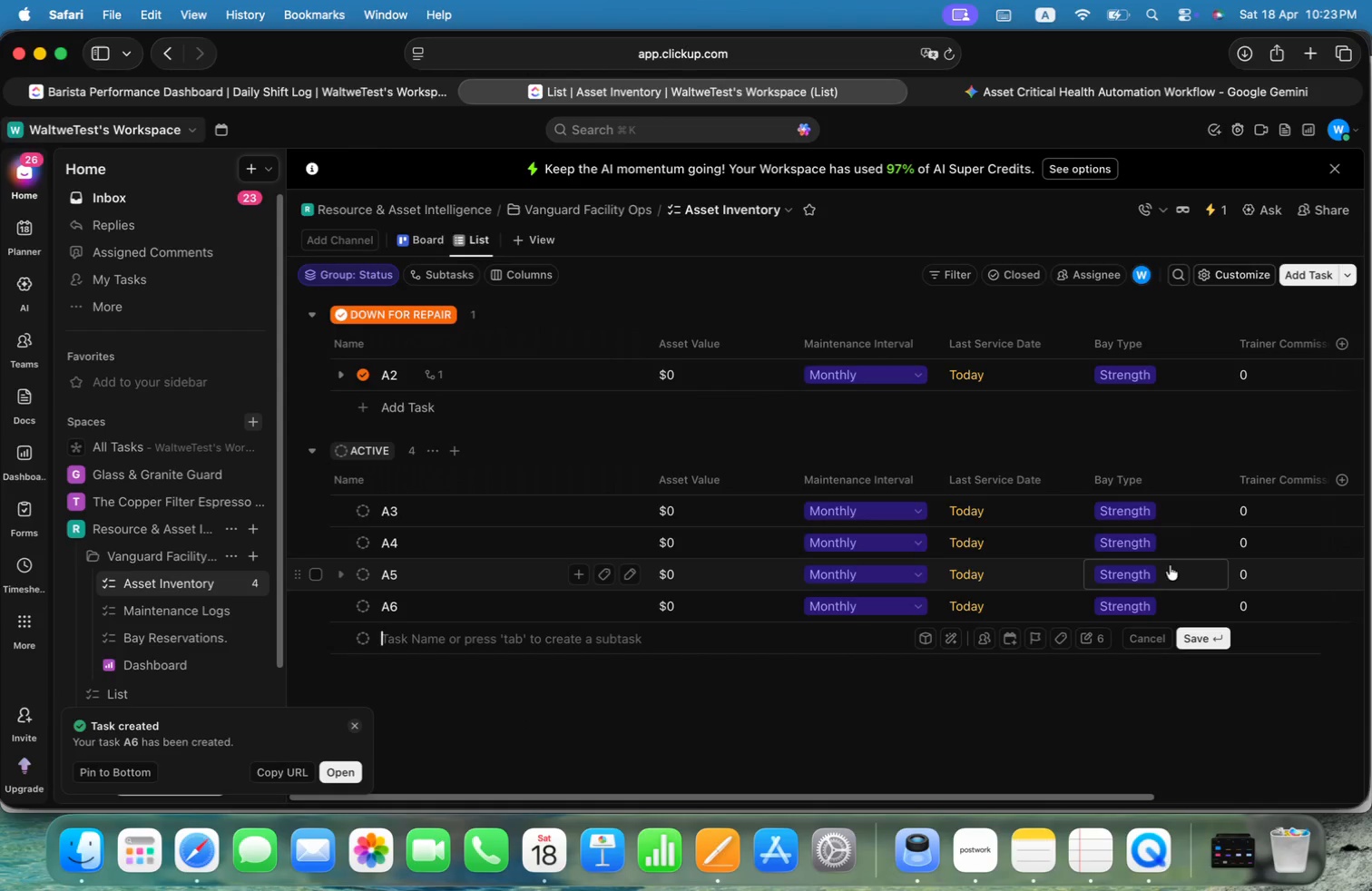 
left_click([908, 549])
 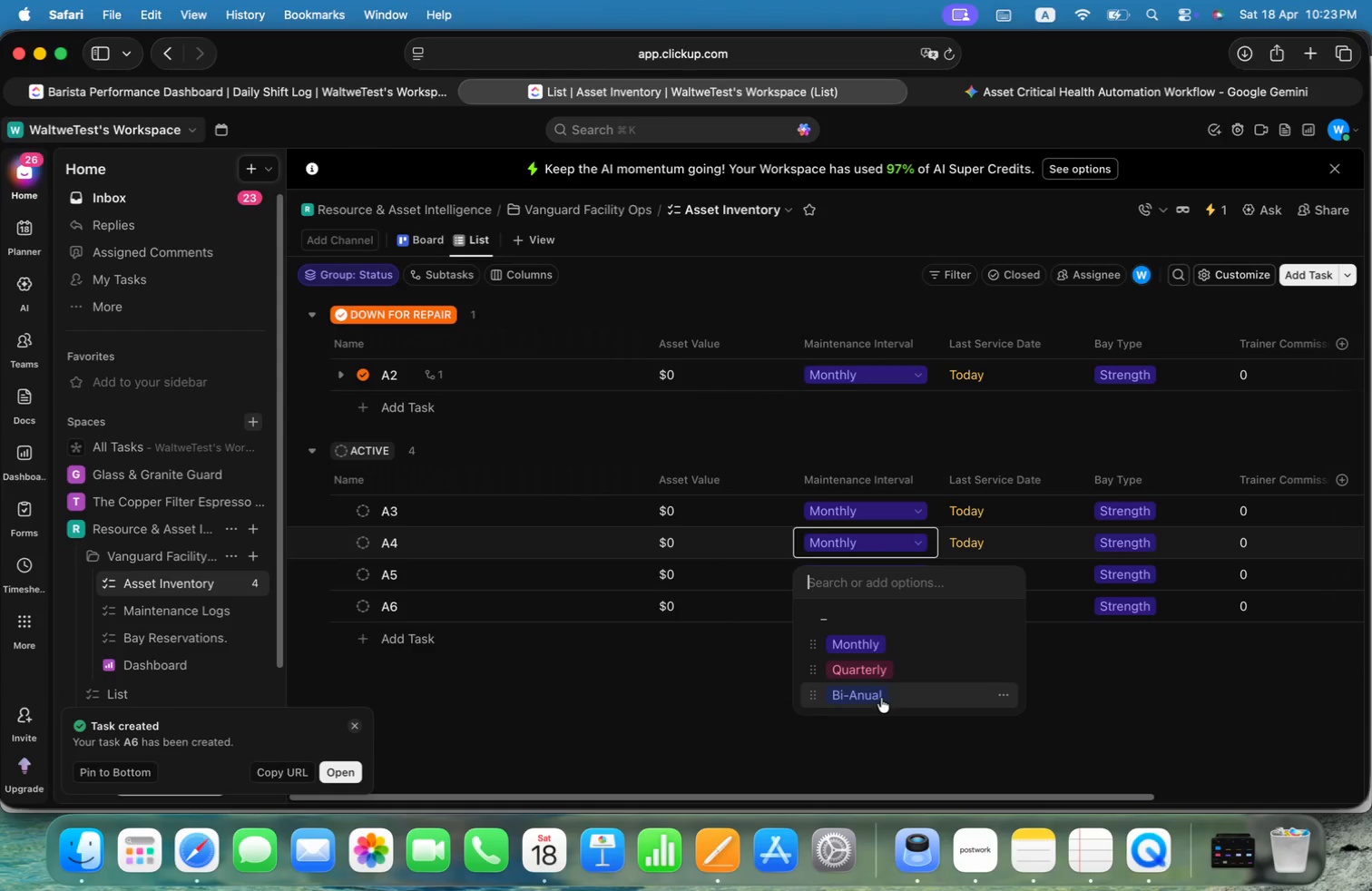 
left_click([888, 672])
 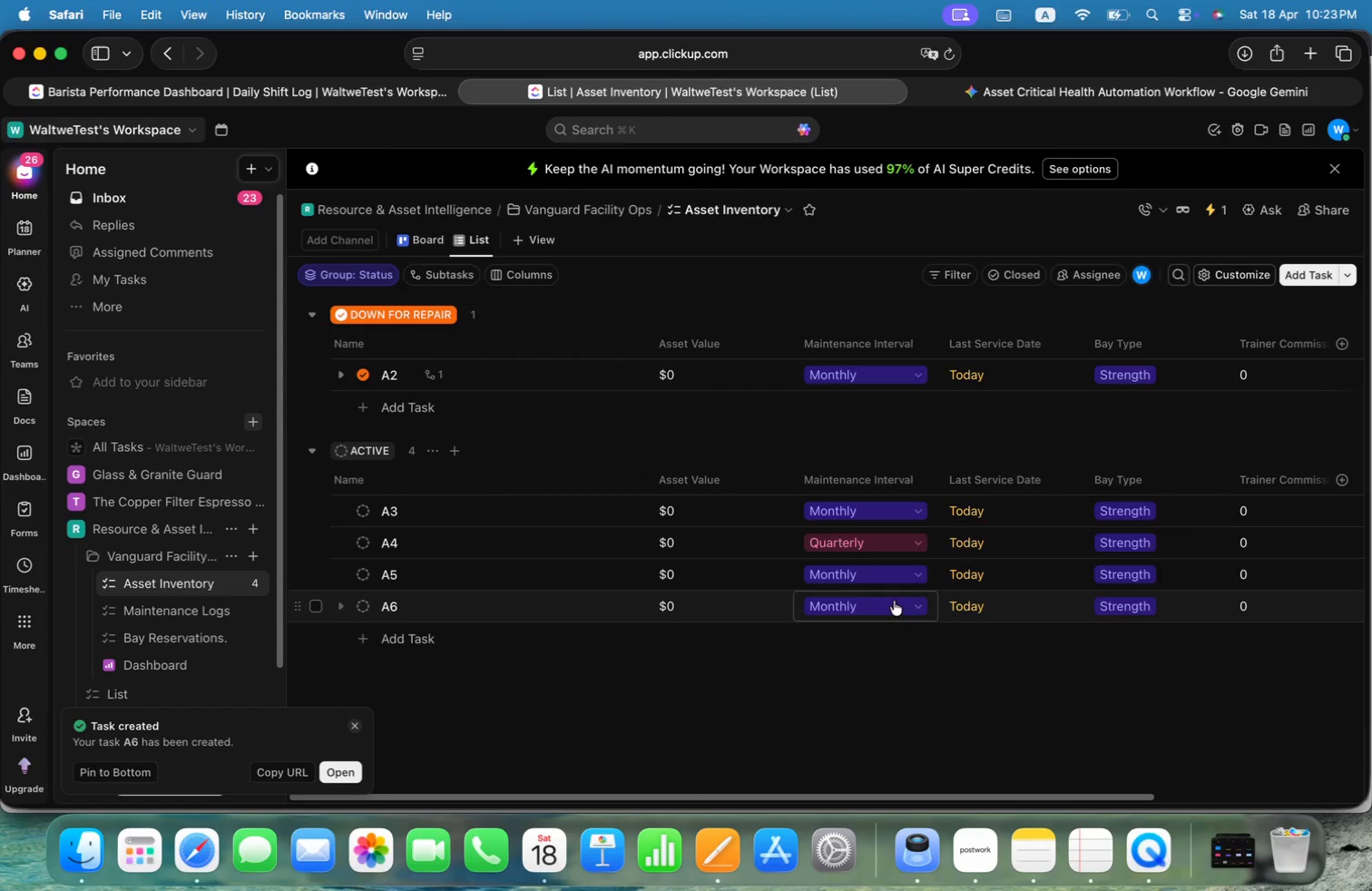 
left_click([897, 581])
 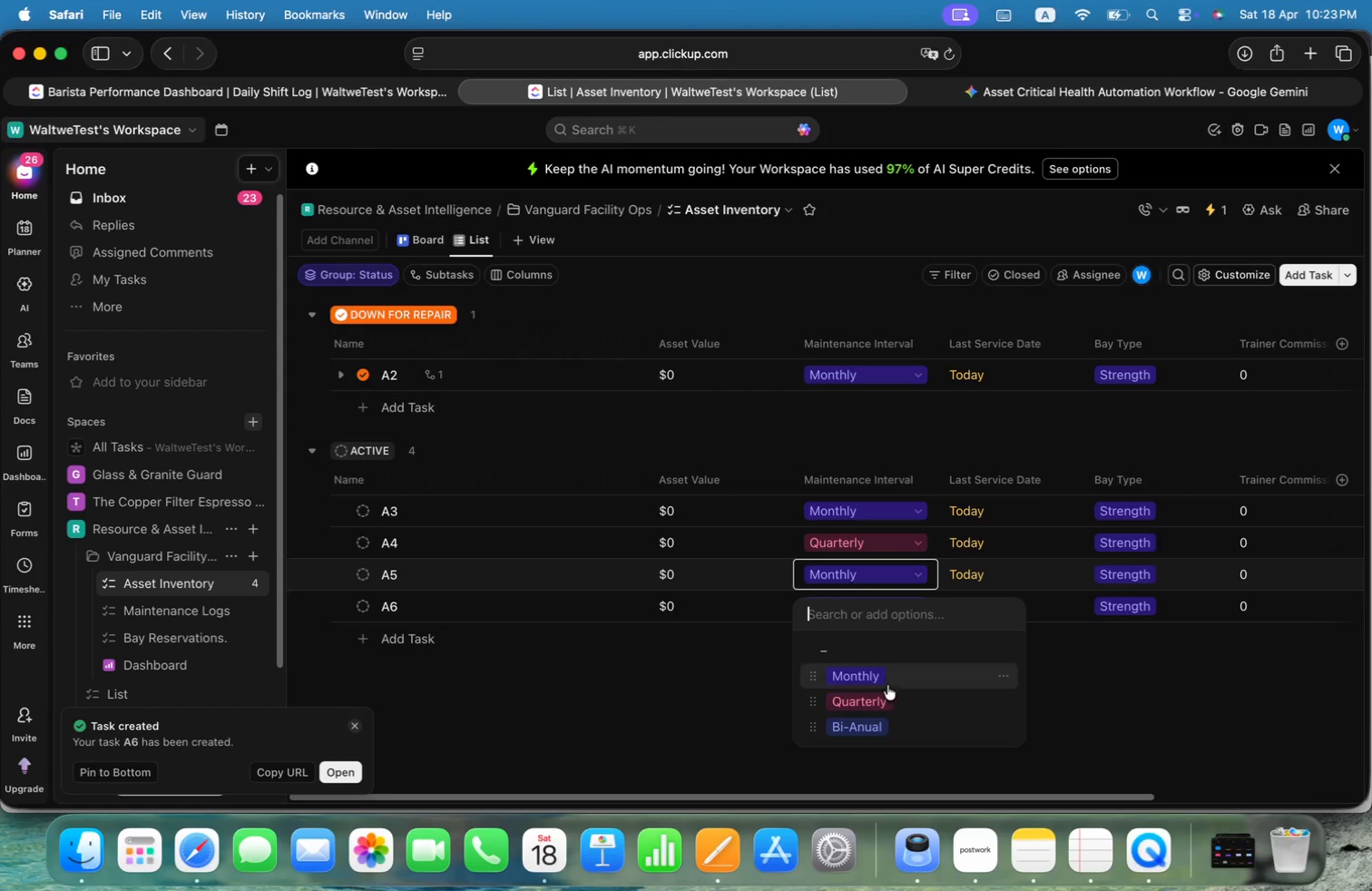 
left_click([878, 729])
 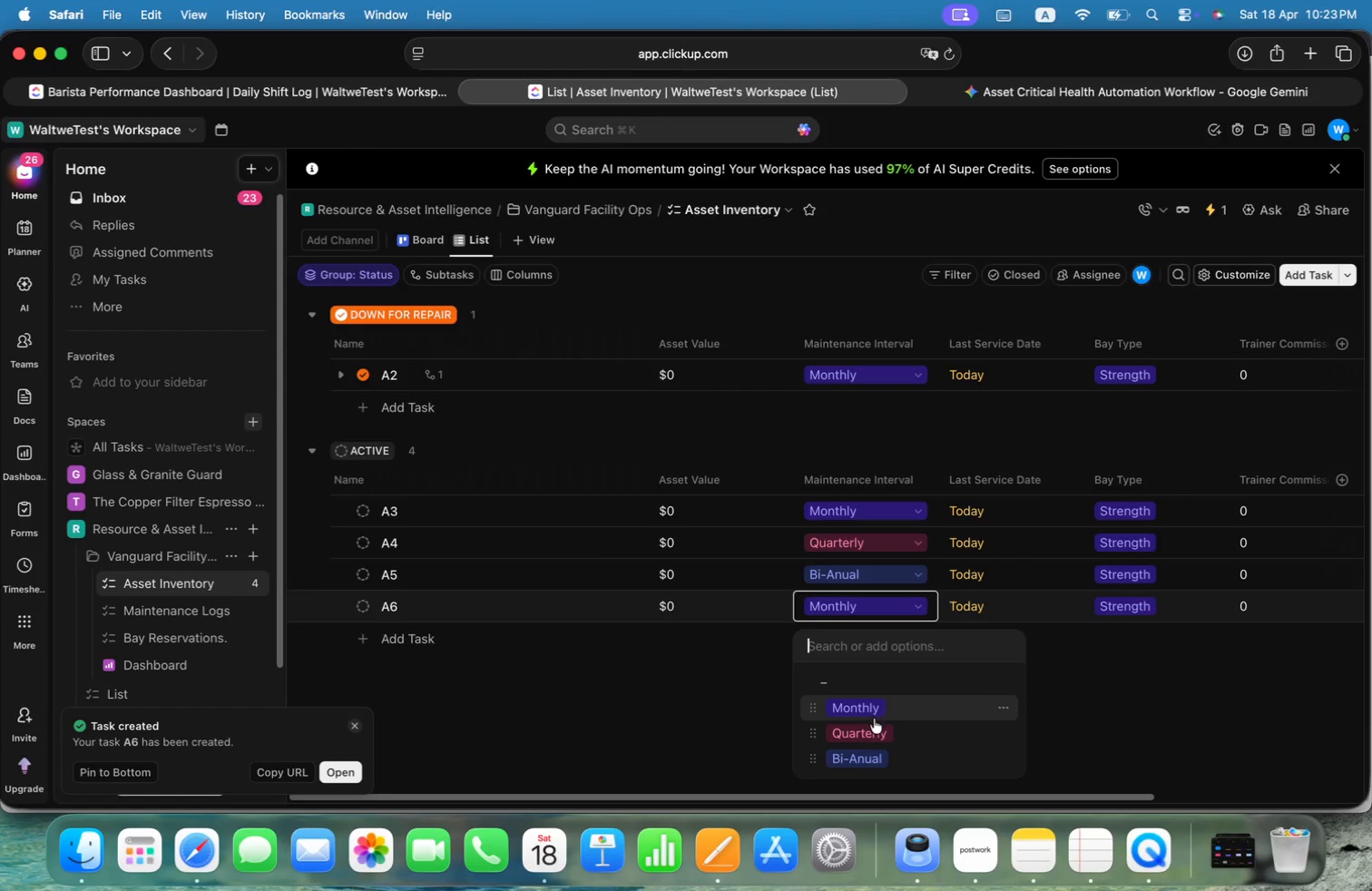 
left_click([875, 712])
 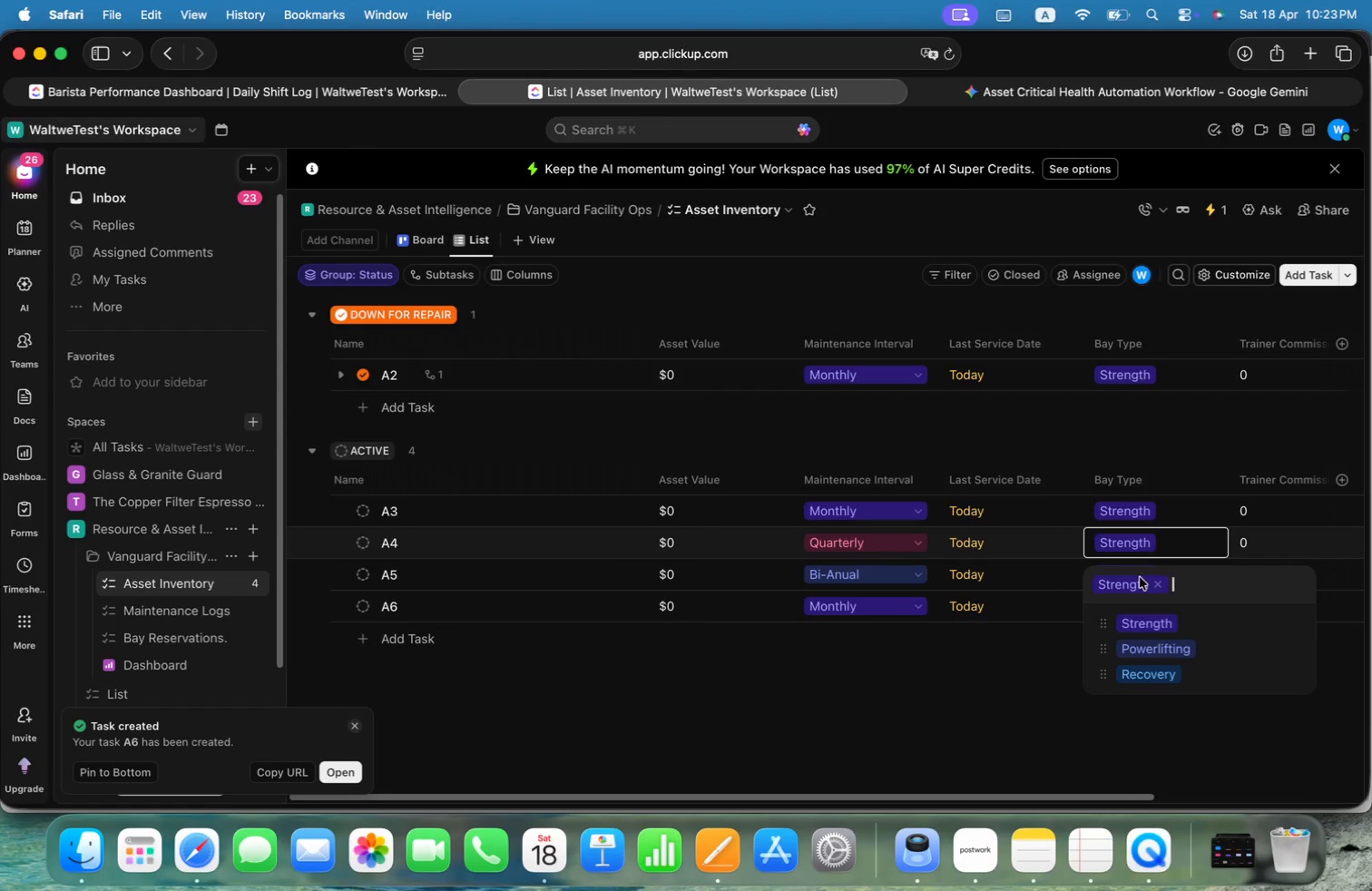 
left_click([1151, 643])
 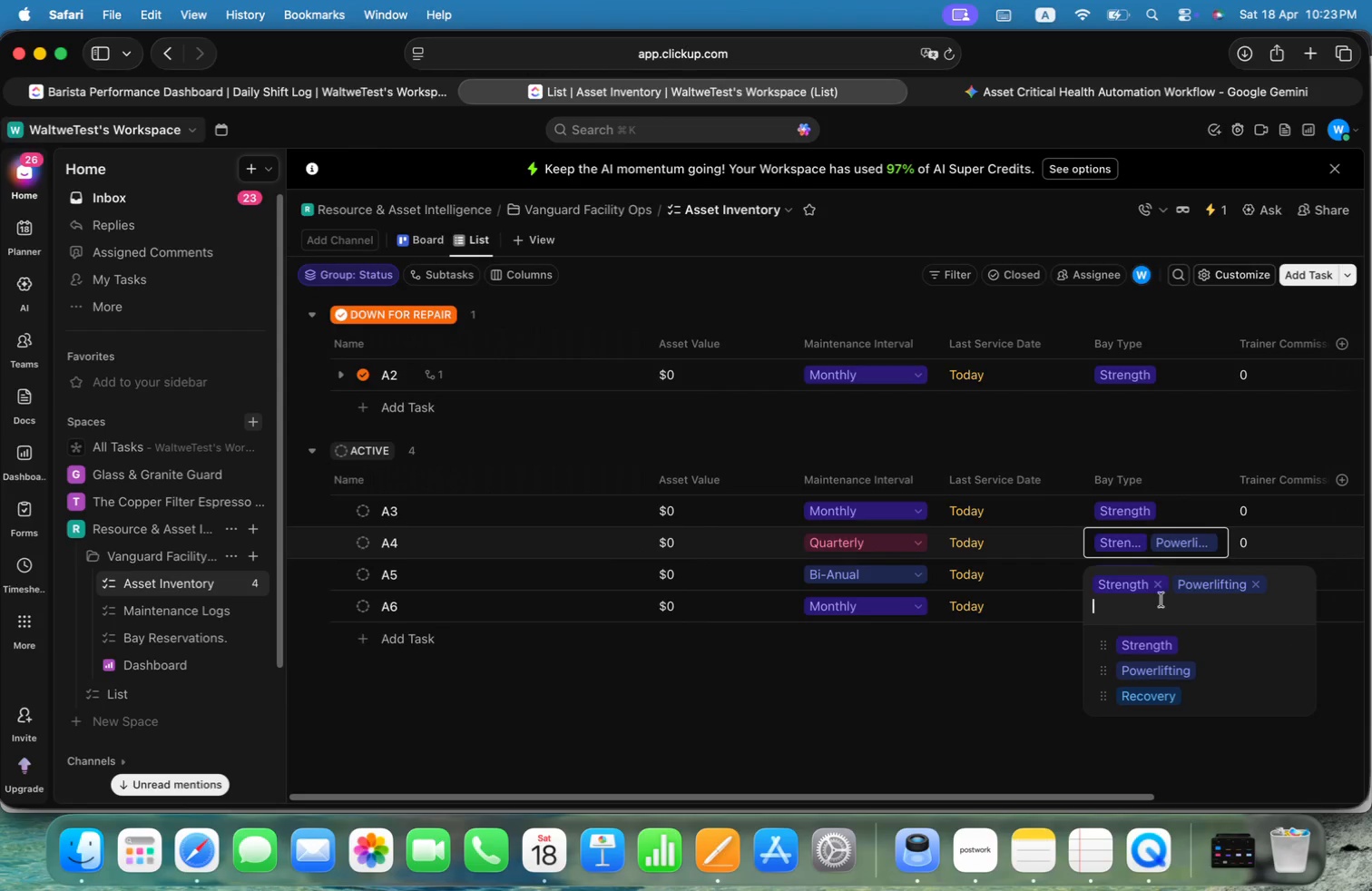 
left_click([1157, 584])
 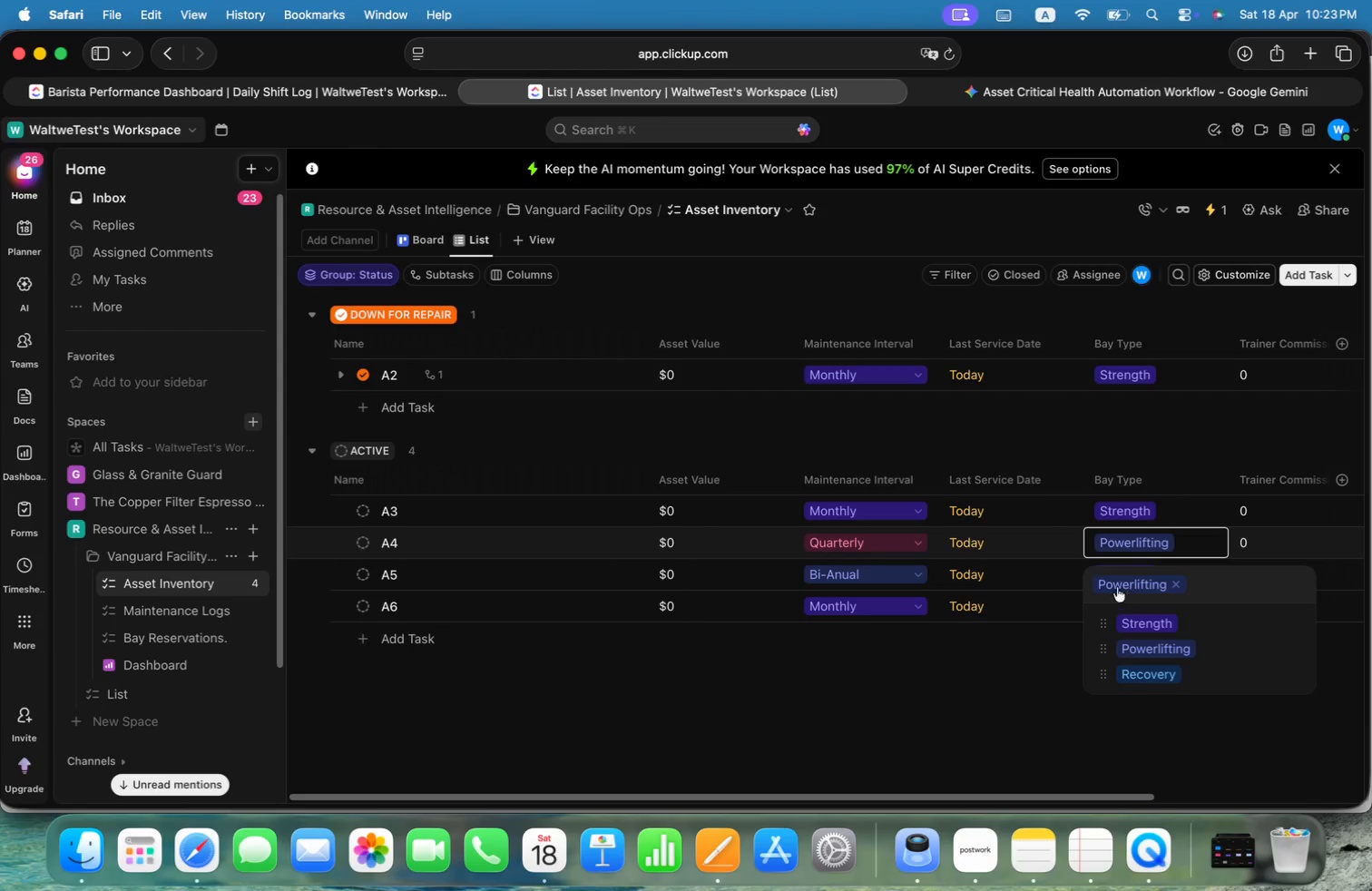 
left_click([1038, 664])
 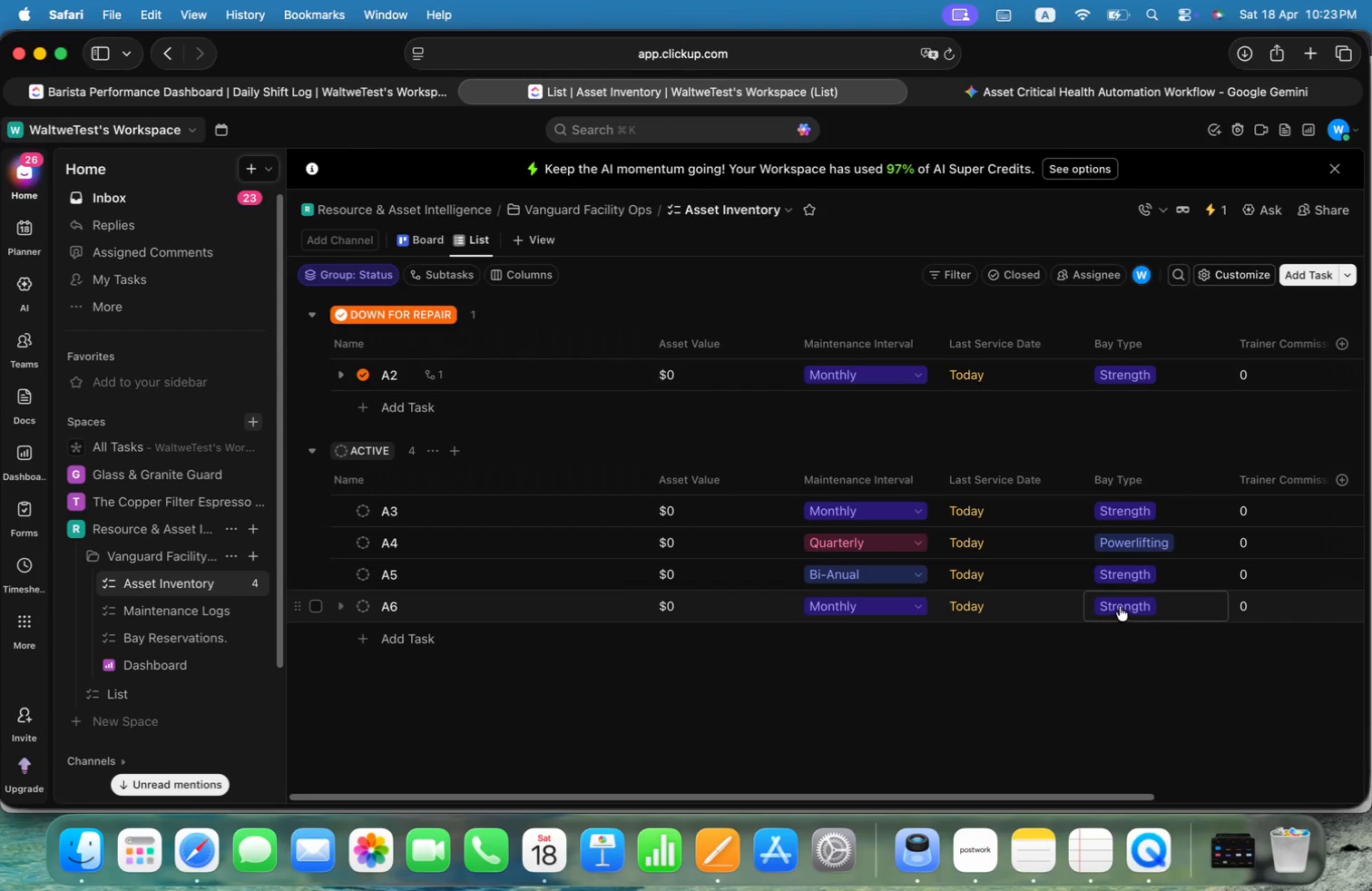 
left_click([1121, 583])
 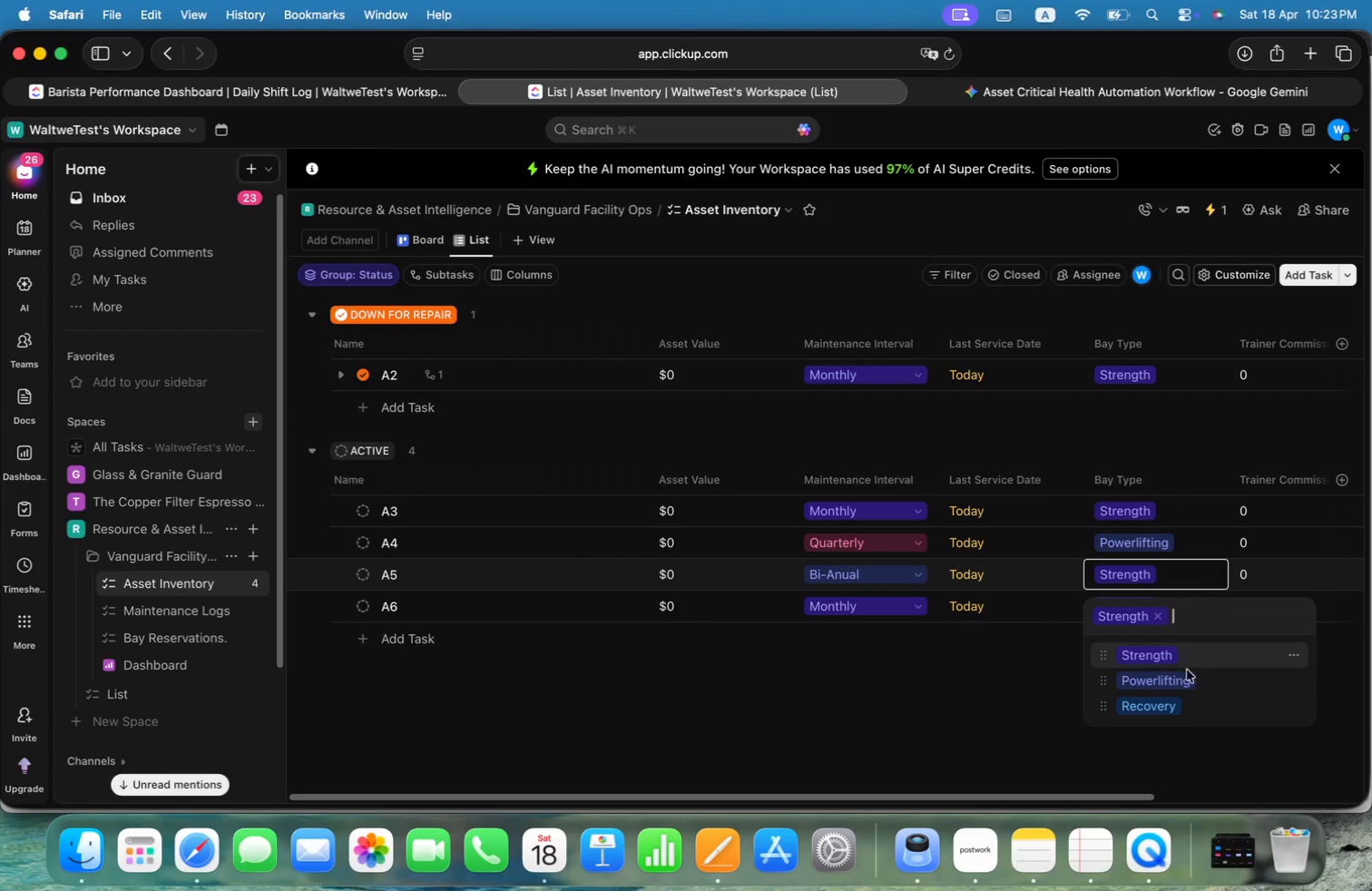 
left_click([1179, 685])
 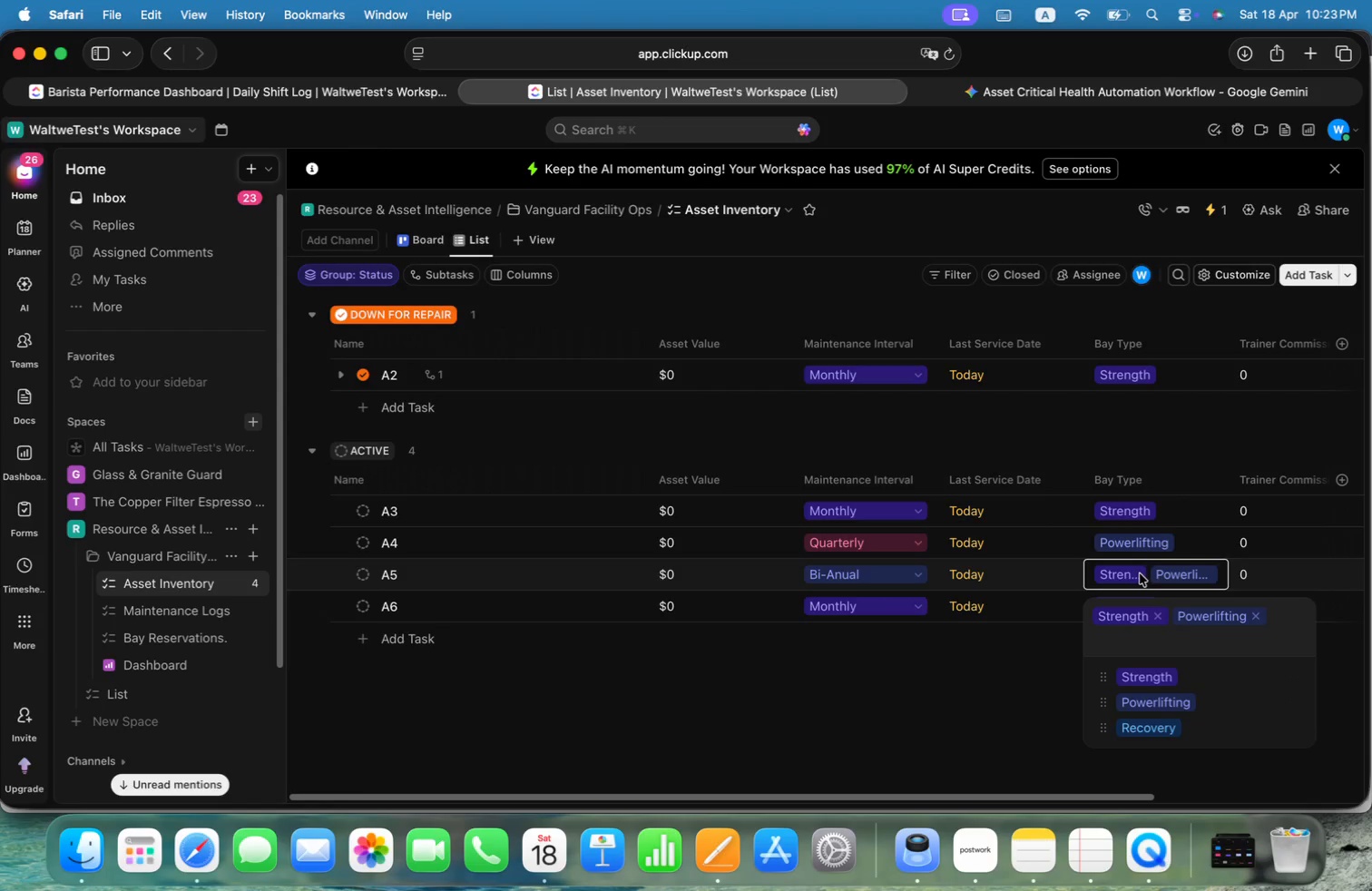 
left_click([1140, 573])
 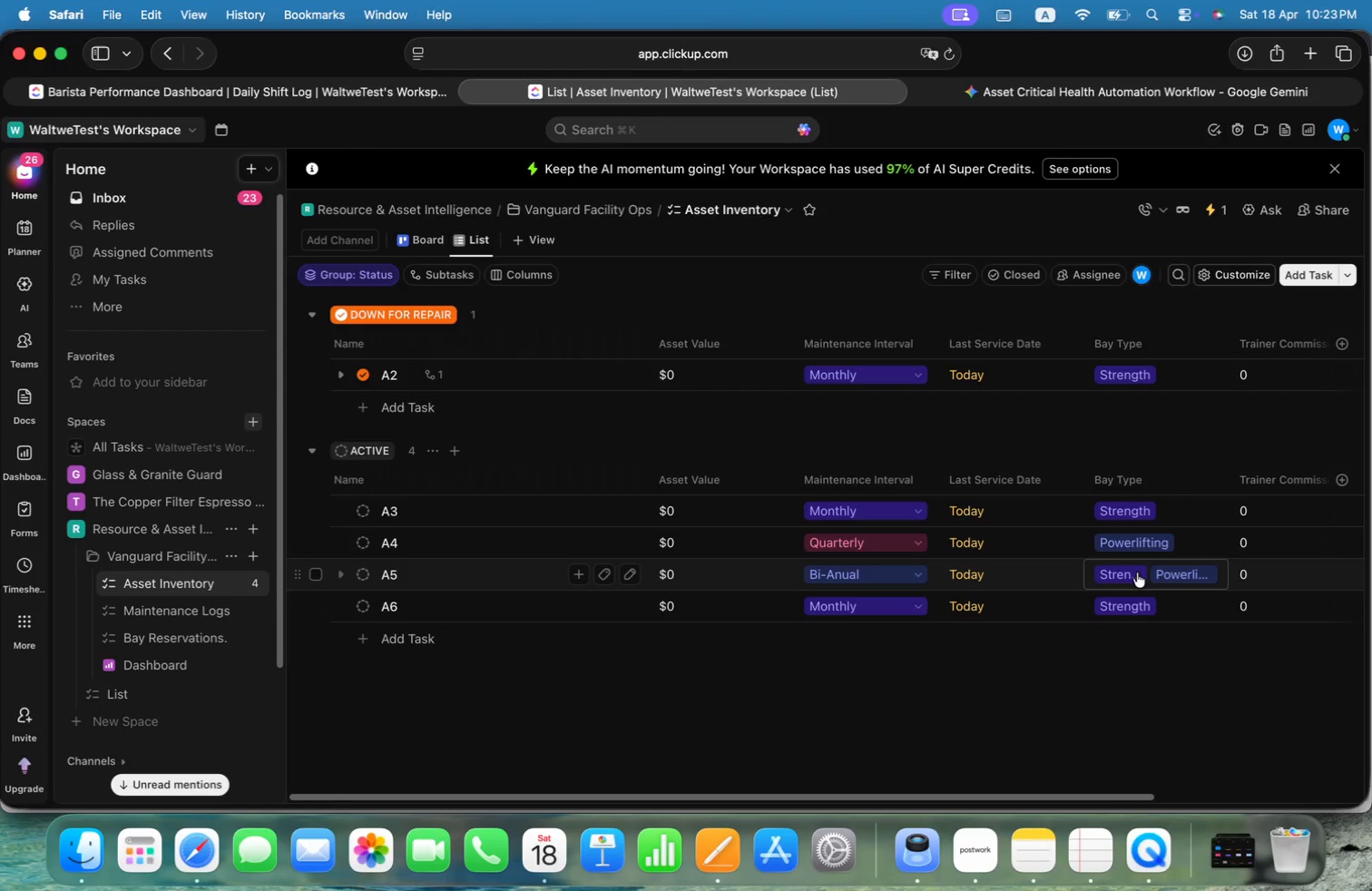 
left_click([1136, 572])
 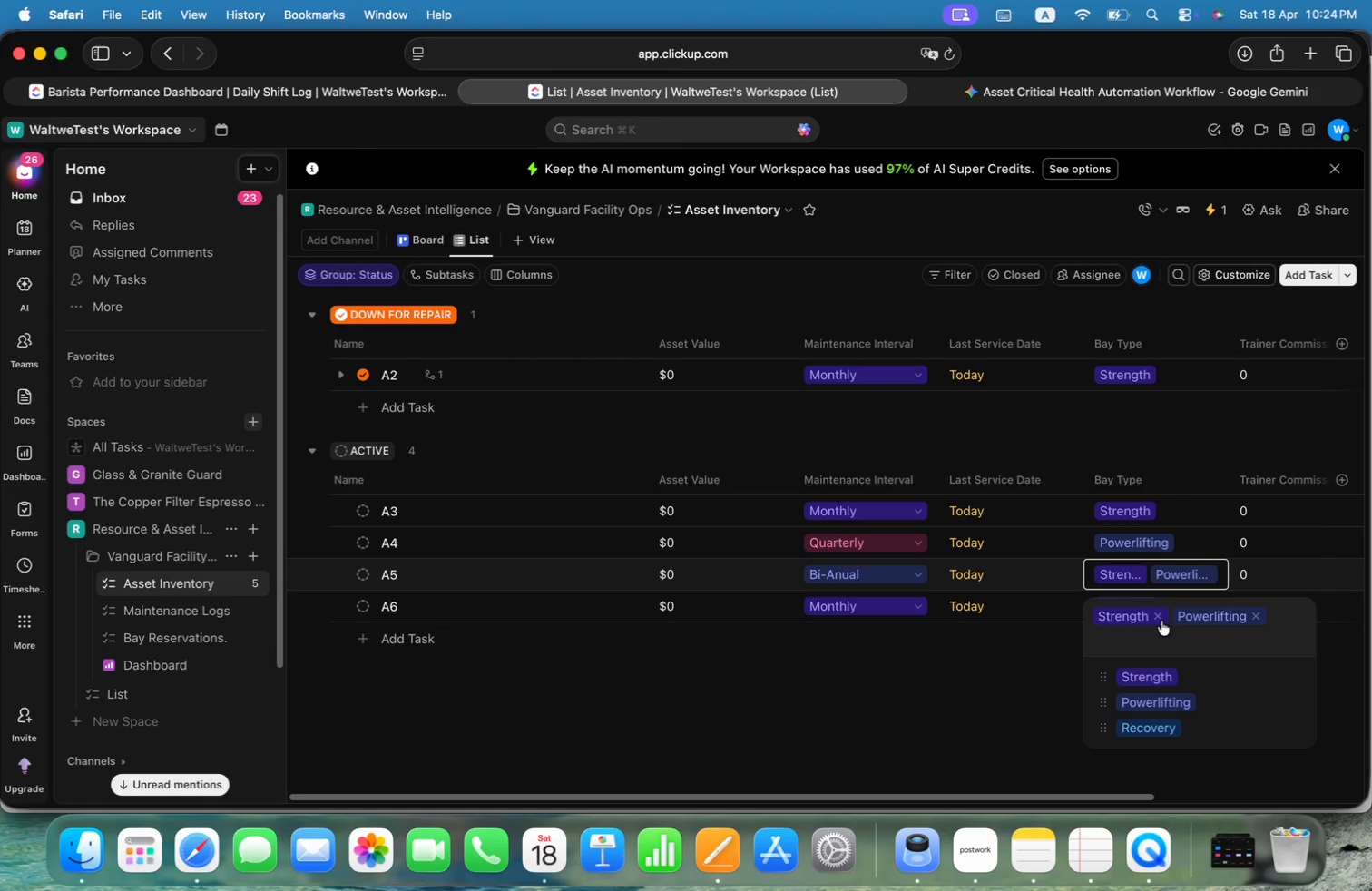 
left_click([1157, 616])
 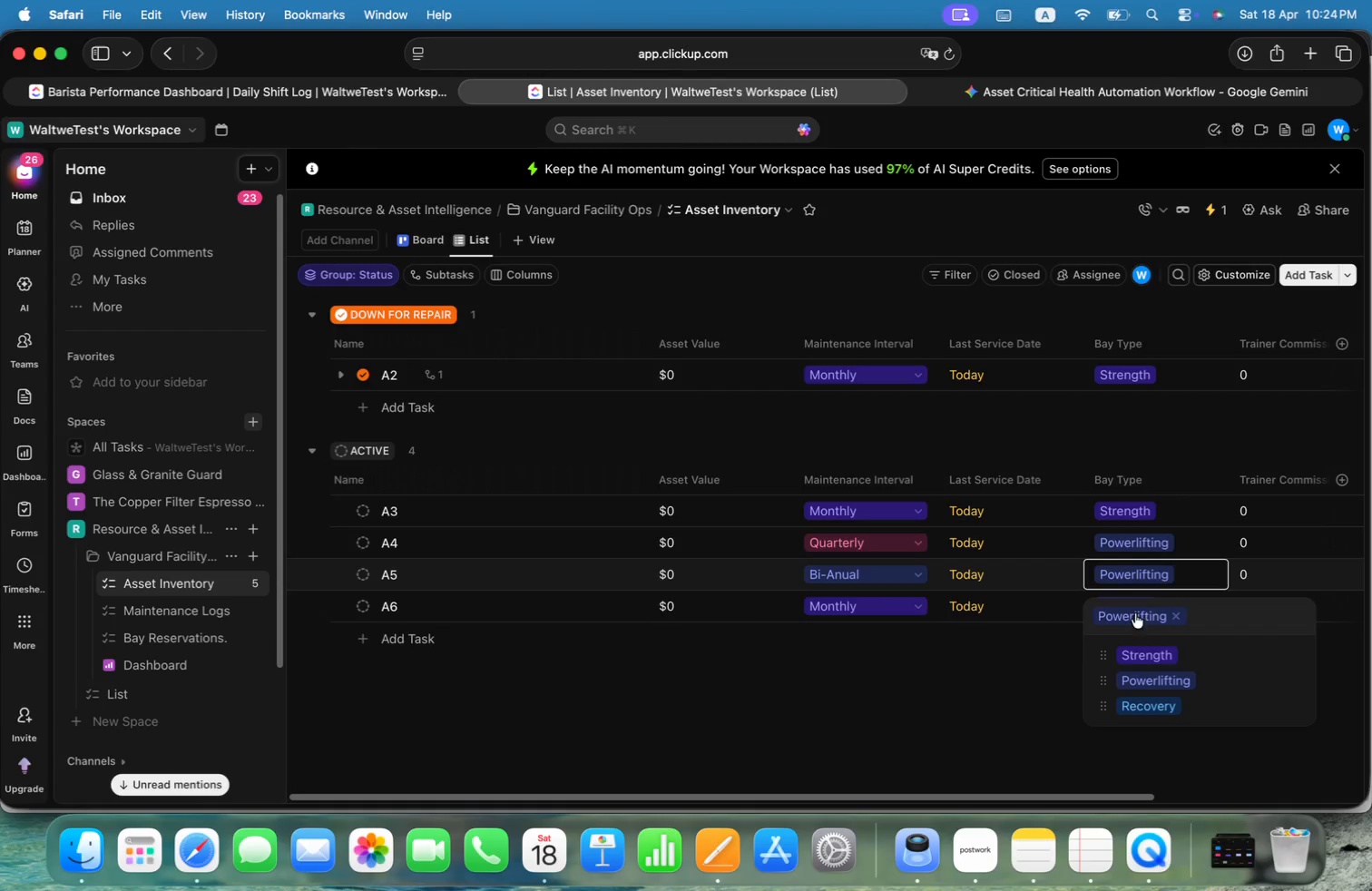 
left_click([1041, 683])
 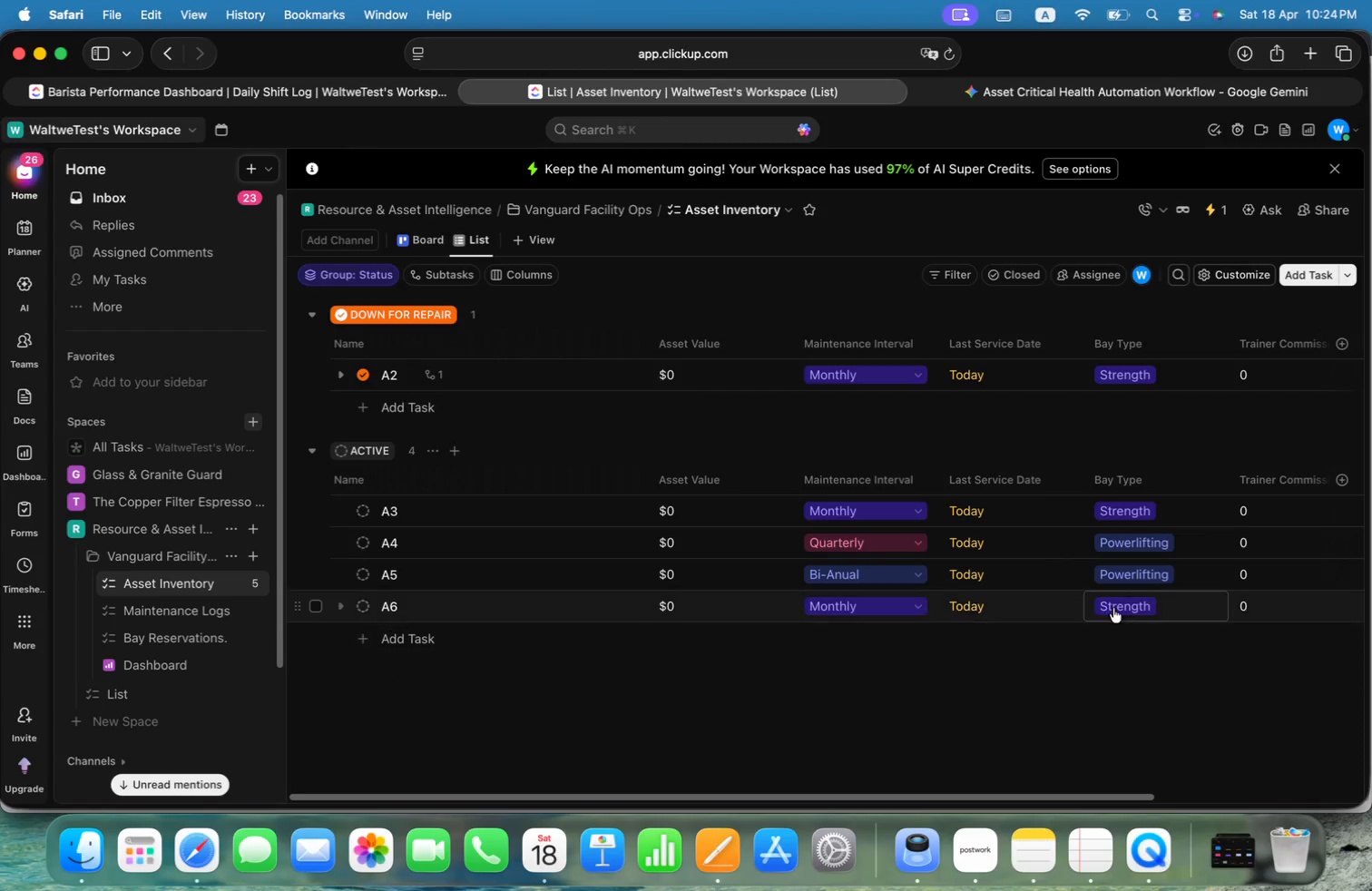 
left_click([1123, 602])
 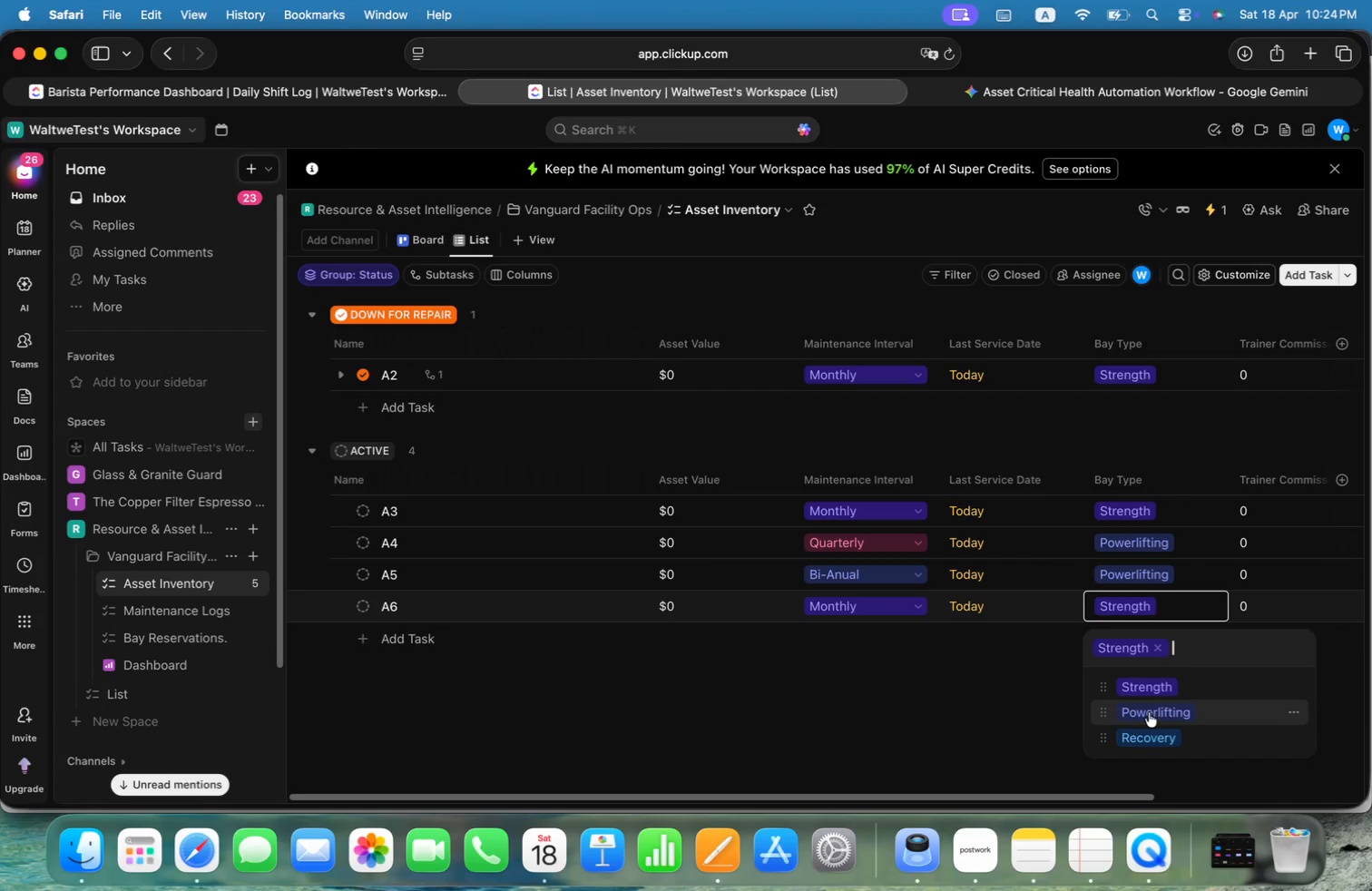 
left_click([1152, 731])
 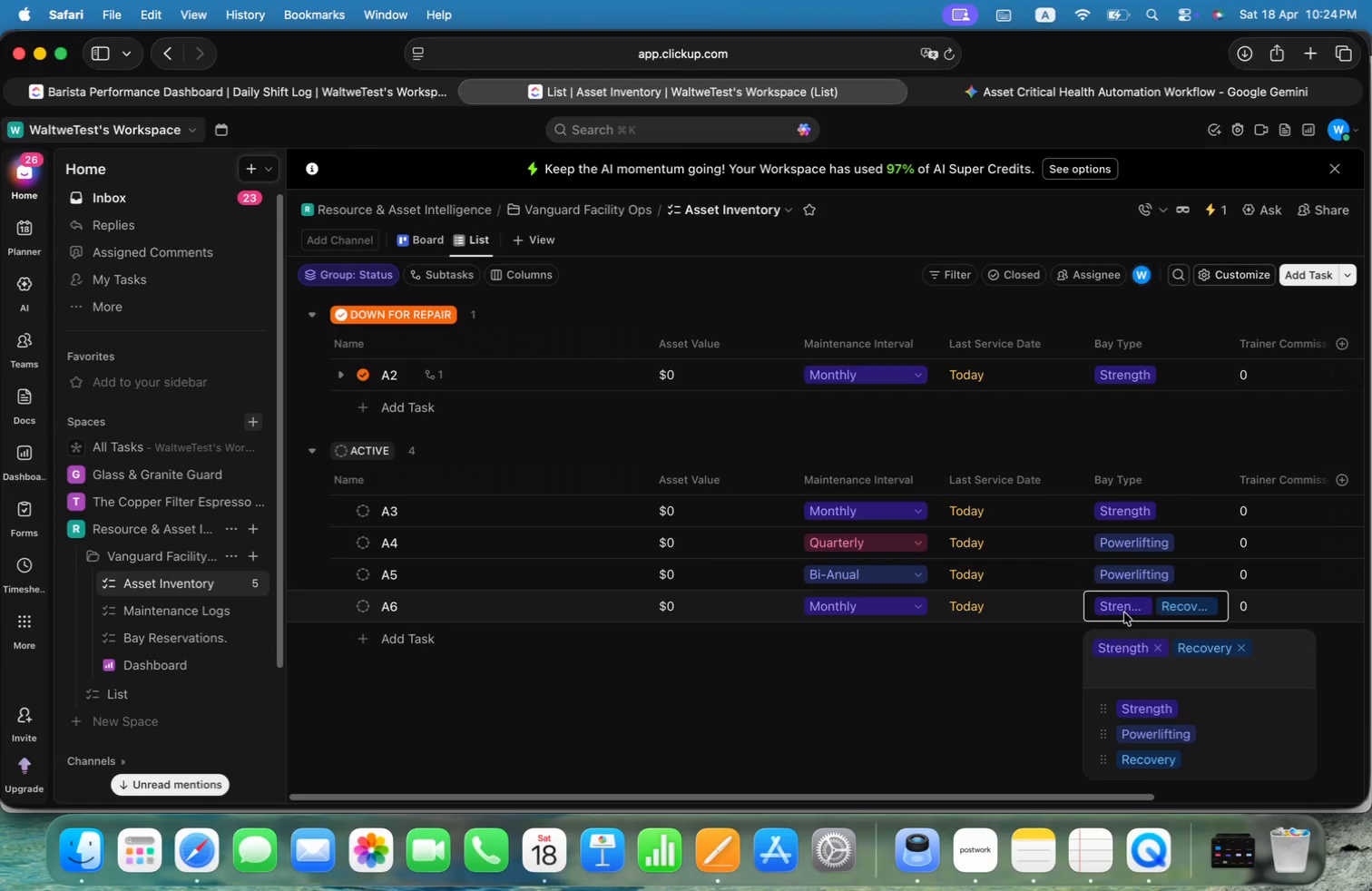 
left_click([1142, 609])
 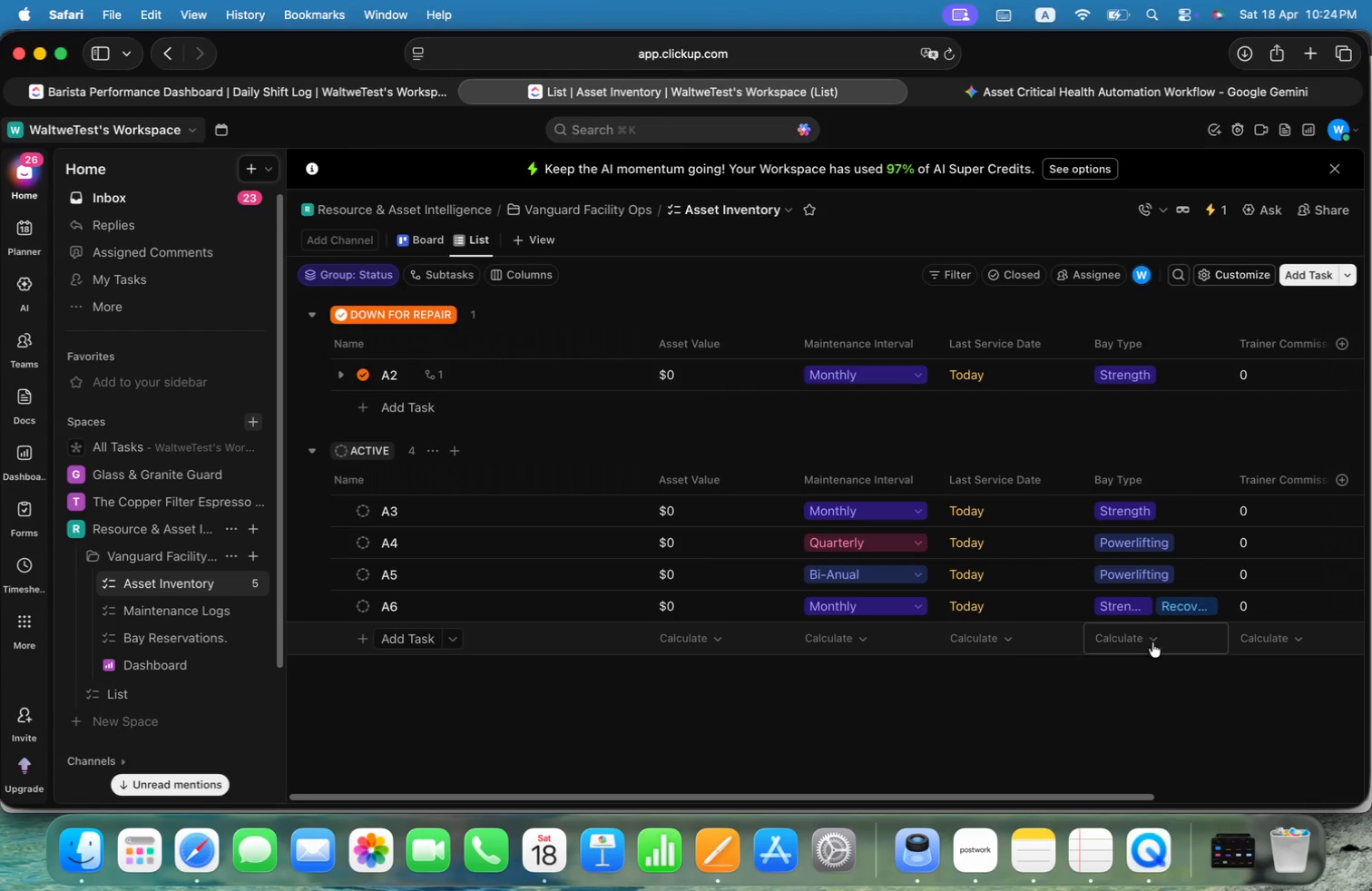 
left_click([1135, 618])
 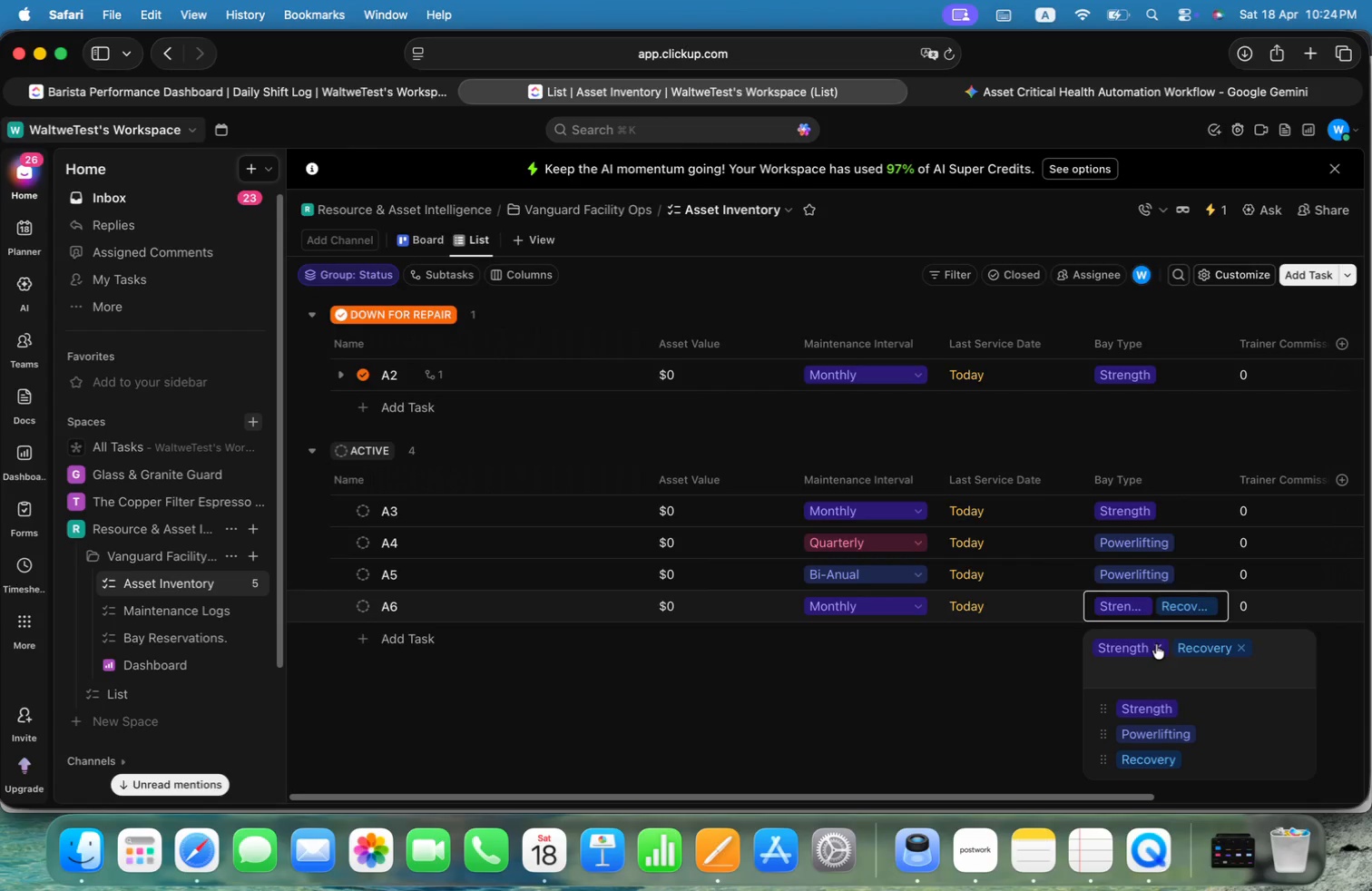 
left_click([1010, 671])
 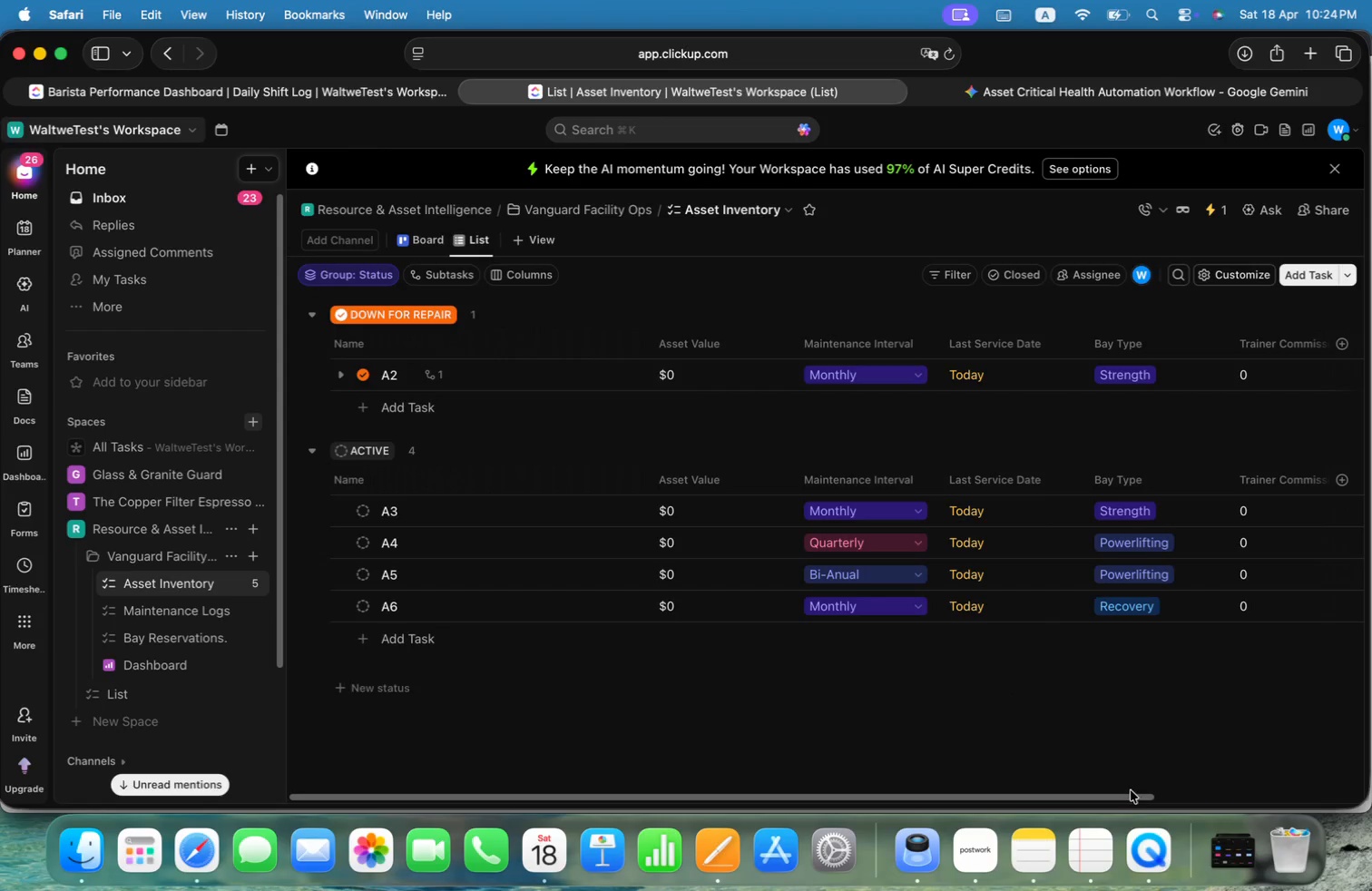 
left_click_drag(start_coordinate=[1131, 794], to_coordinate=[1216, 791])
 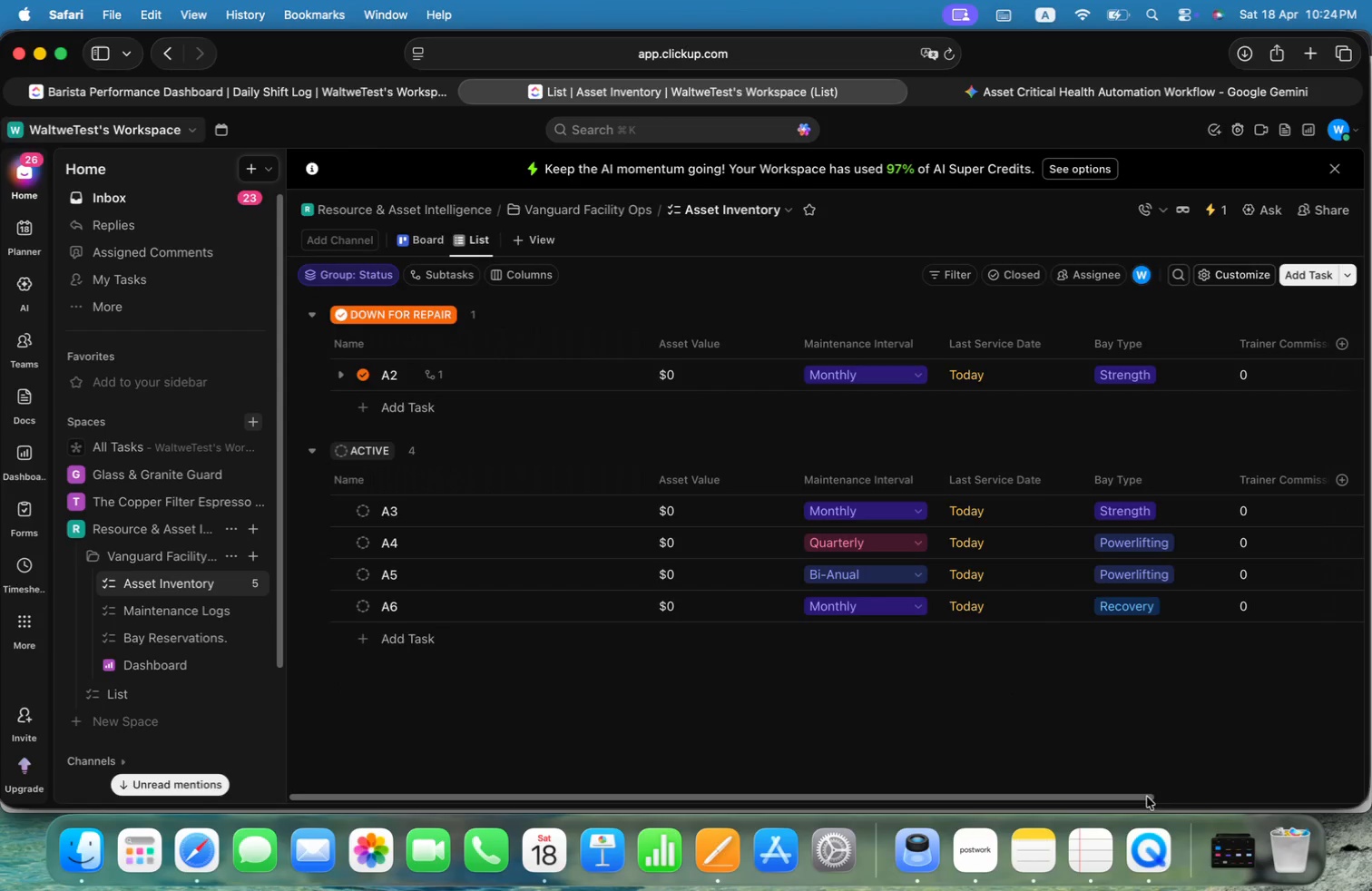 
left_click_drag(start_coordinate=[1144, 798], to_coordinate=[1281, 802])
 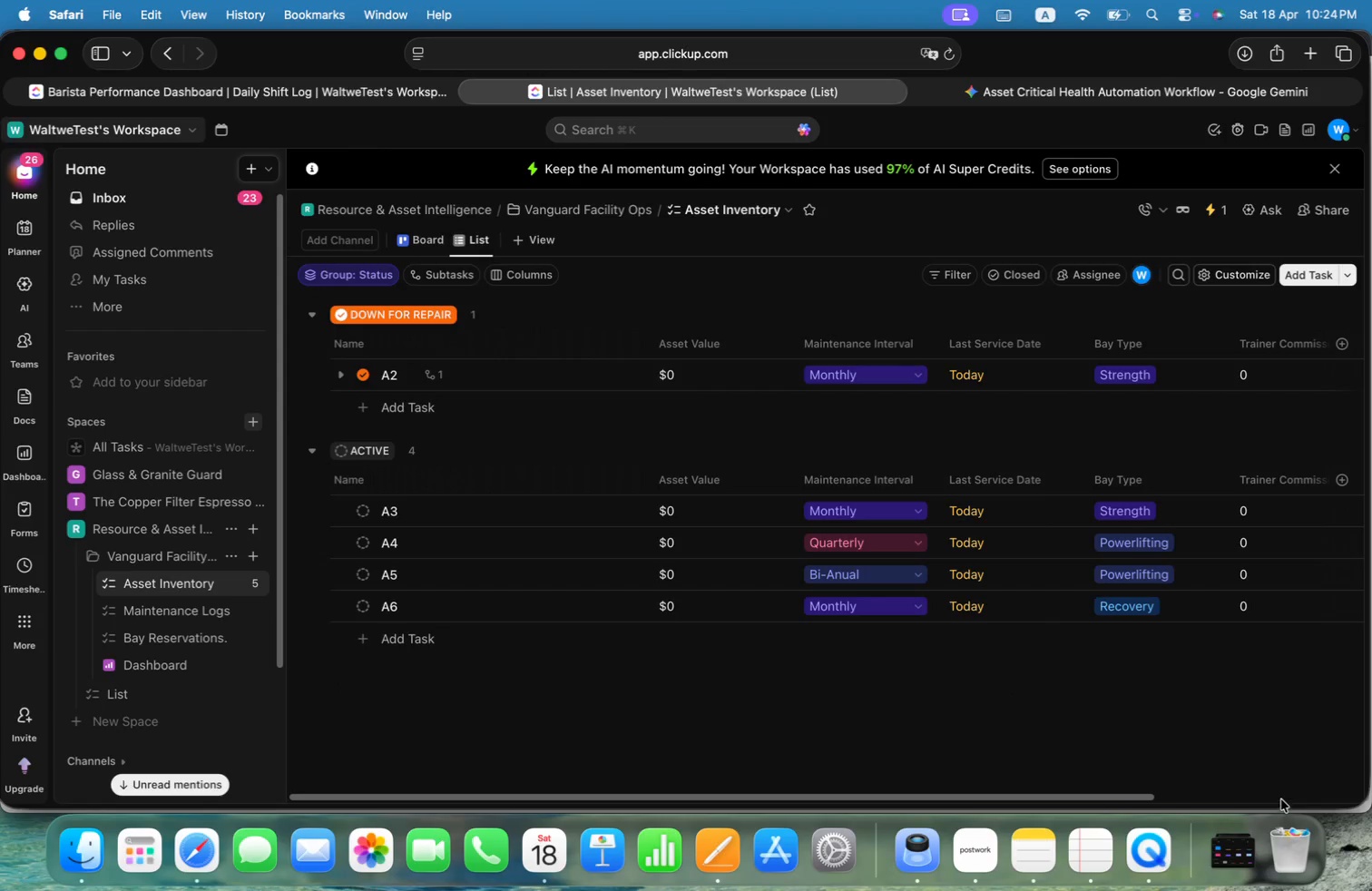 
left_click([1281, 799])
 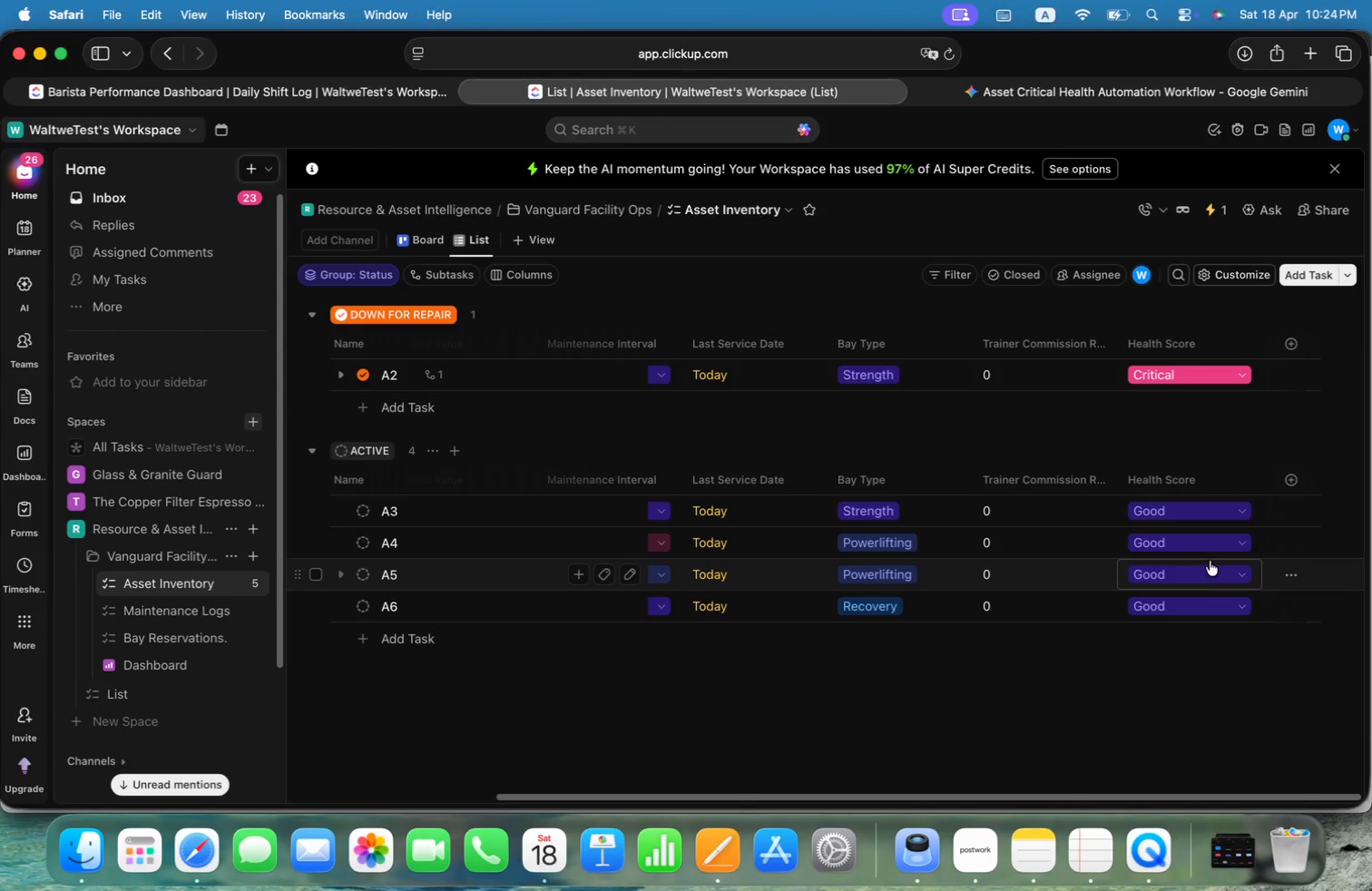 
left_click([1219, 541])
 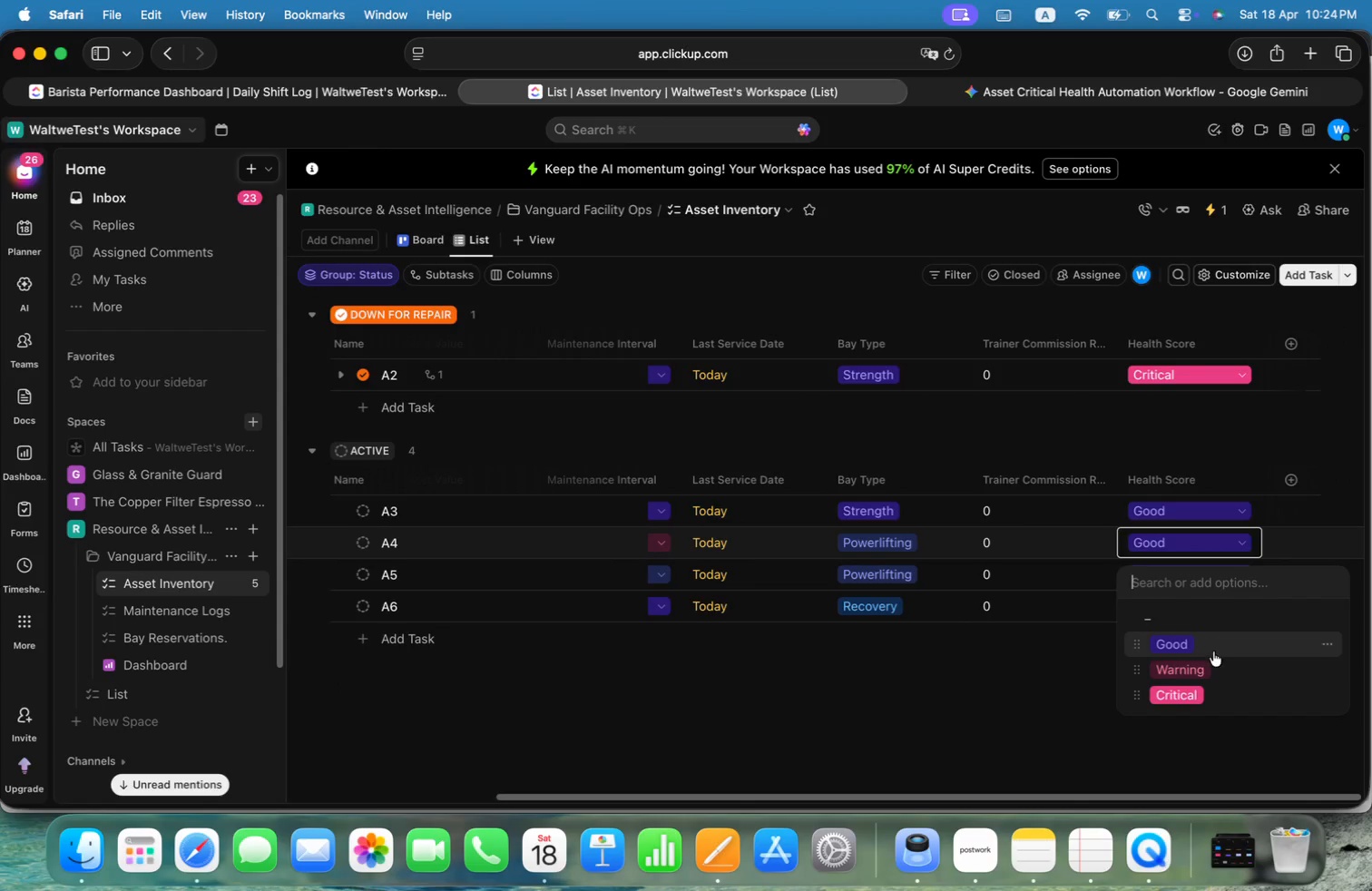 
left_click([1213, 663])
 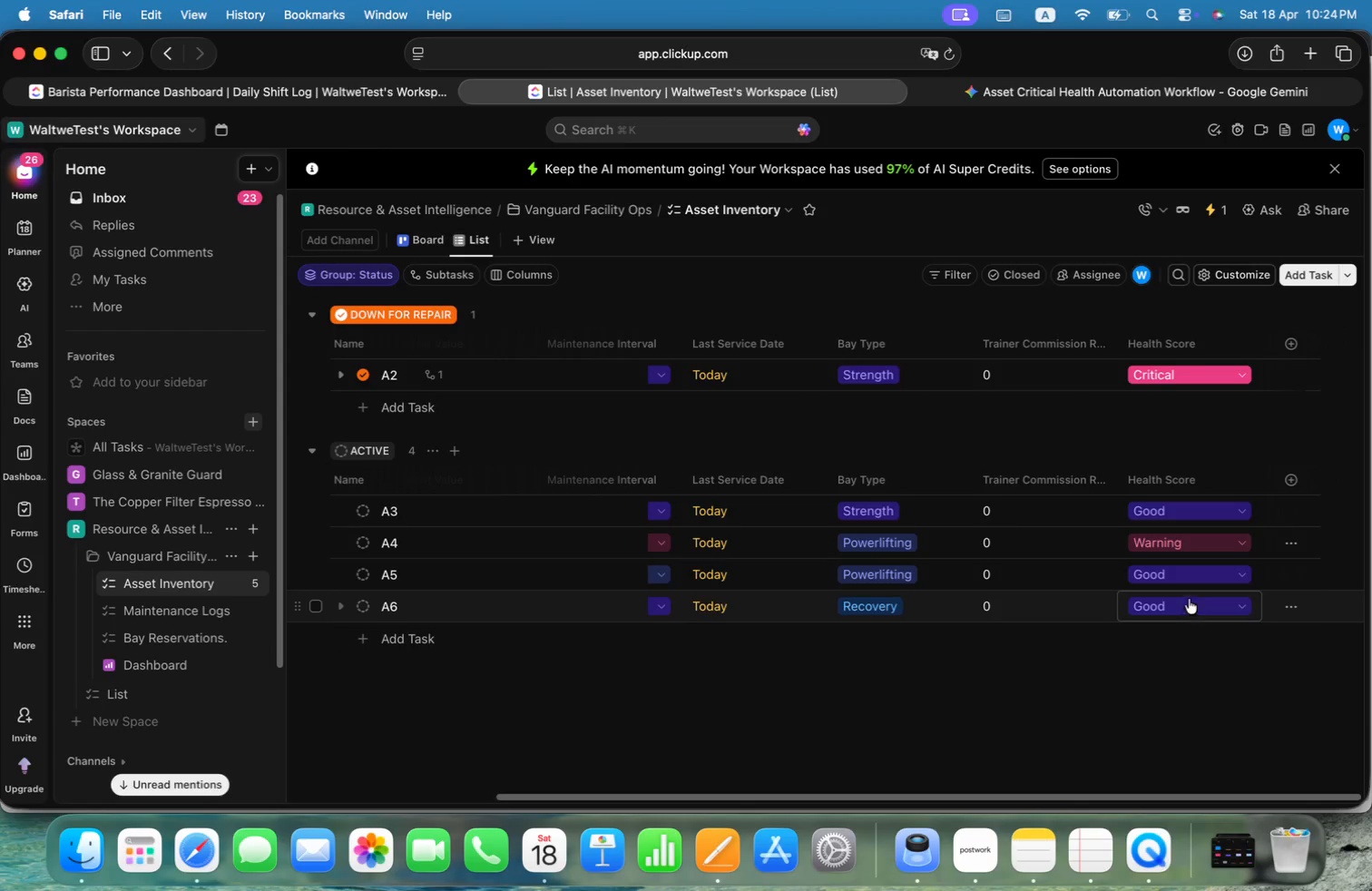 
left_click([1190, 582])
 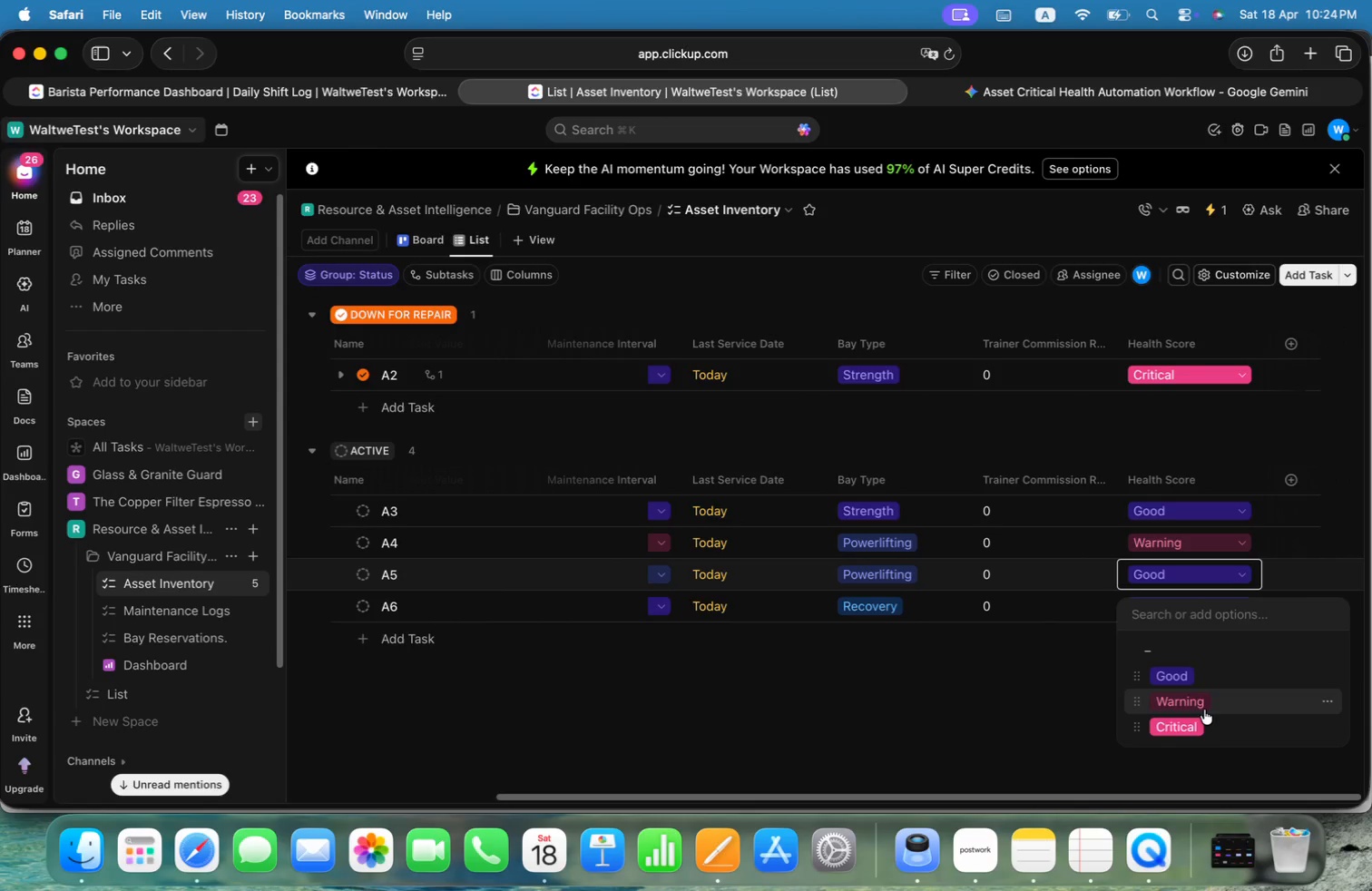 
left_click([1201, 680])
 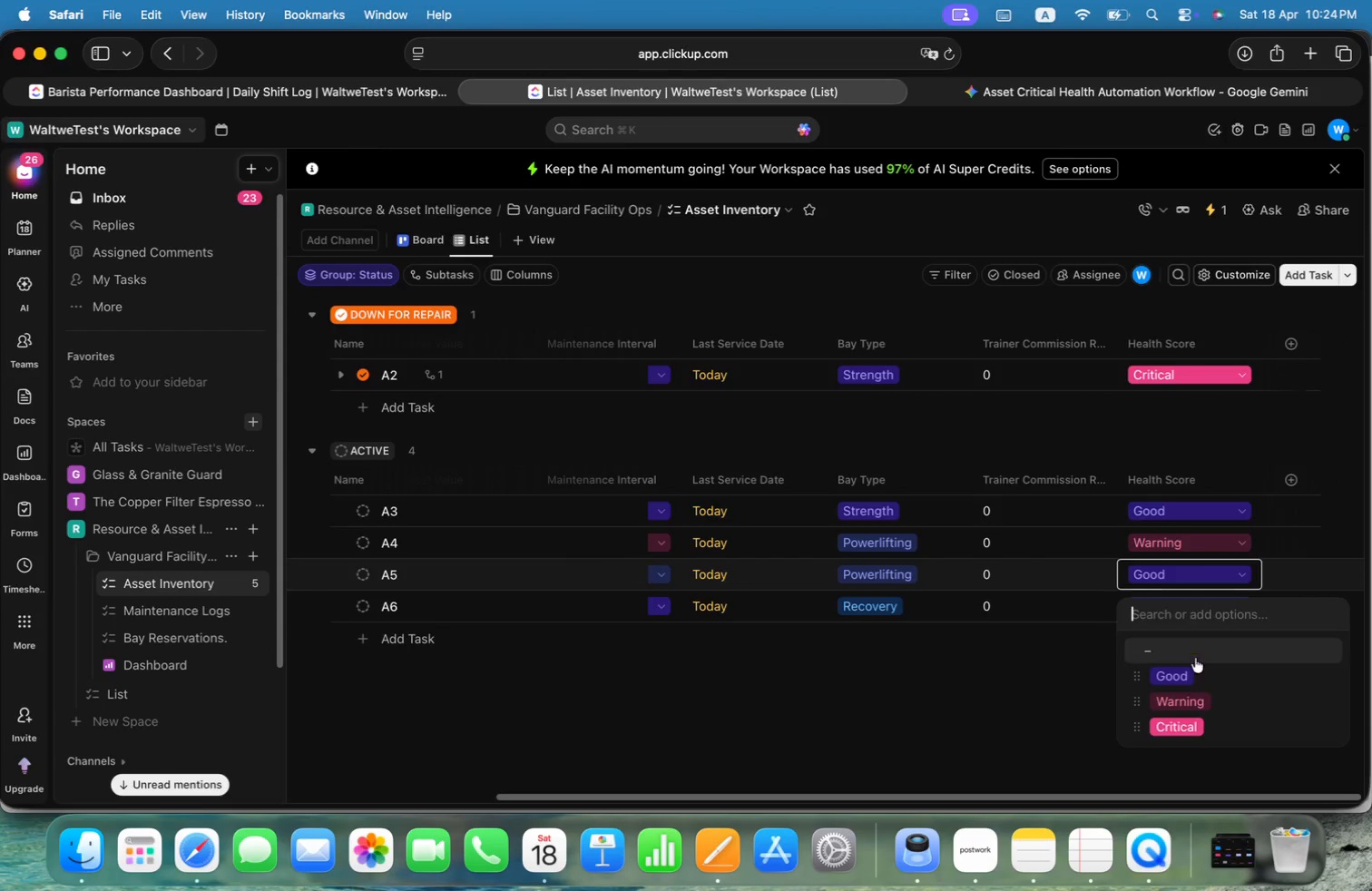 
left_click([1195, 698])
 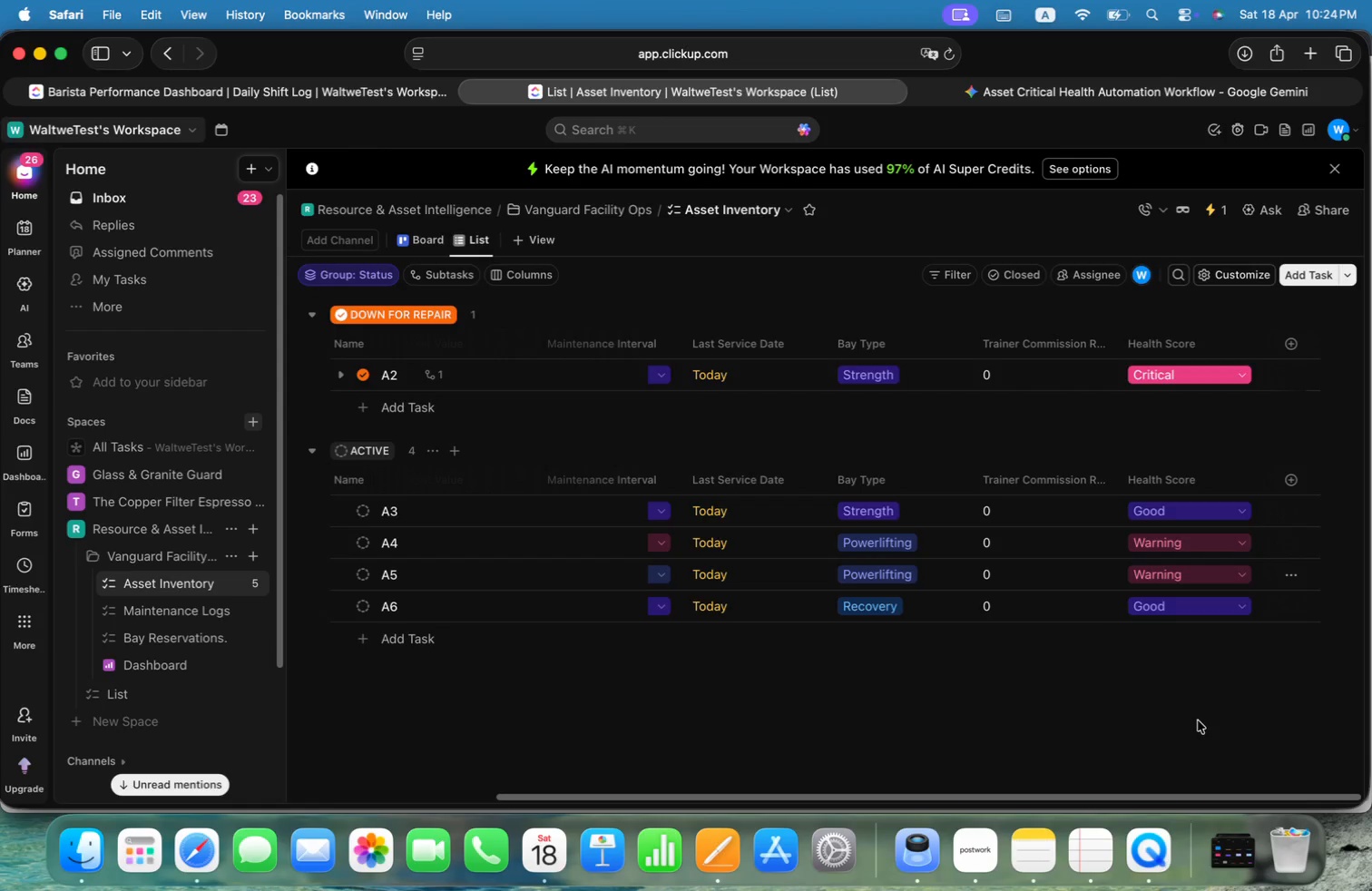 
wait(5.99)
 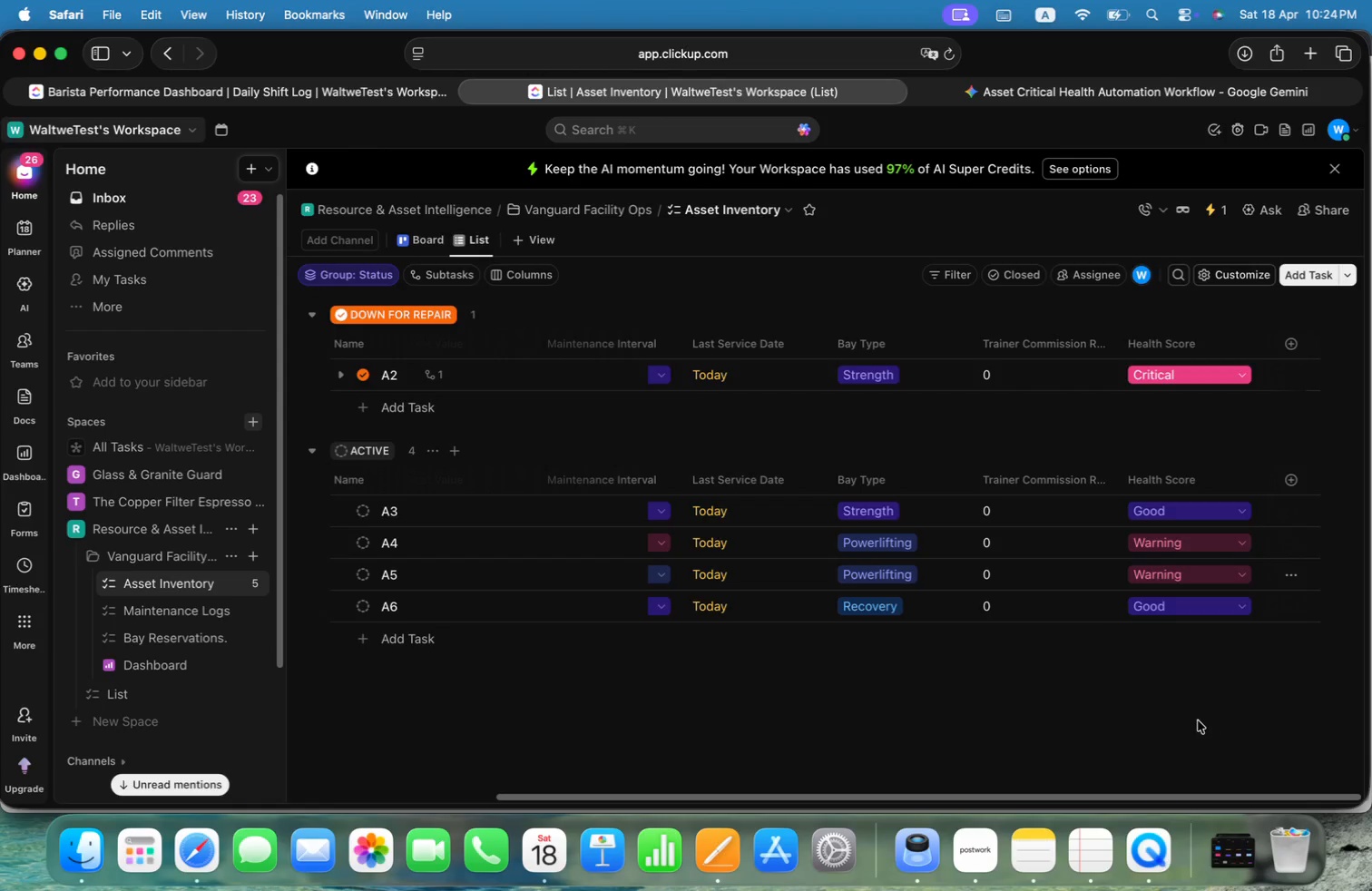 
left_click_drag(start_coordinate=[1172, 797], to_coordinate=[990, 788])
 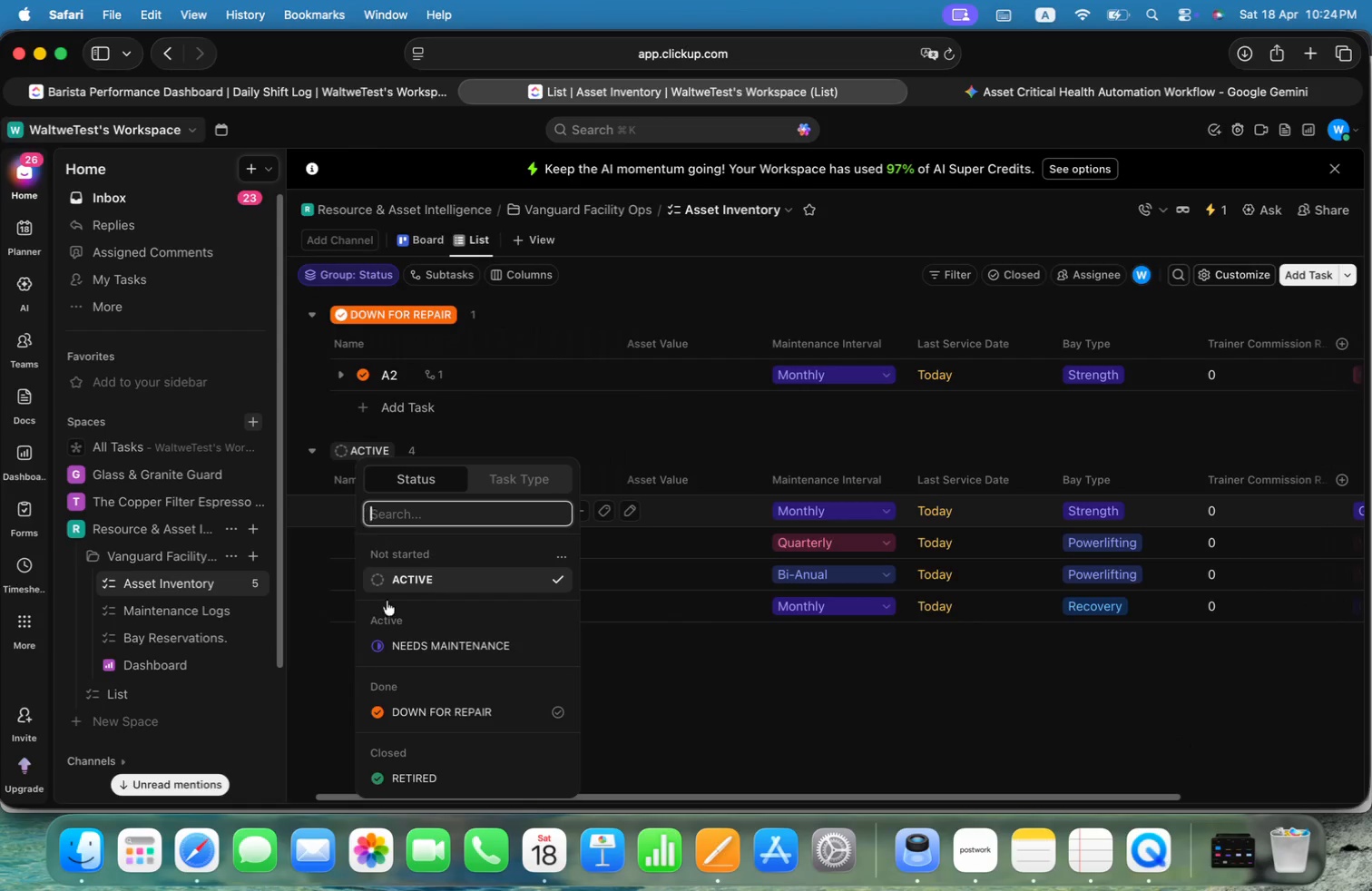 
left_click([463, 651])
 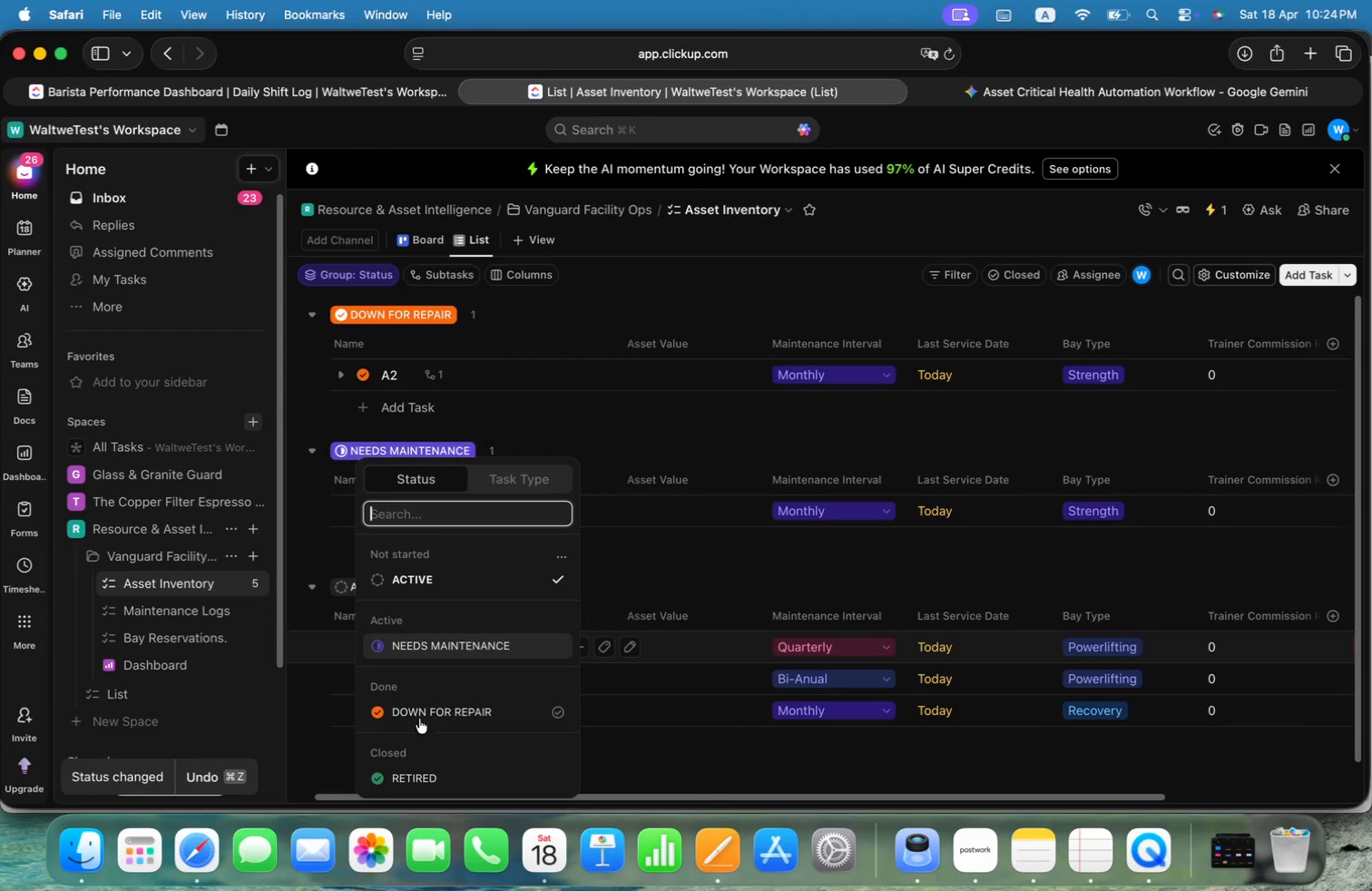 
left_click([433, 647])
 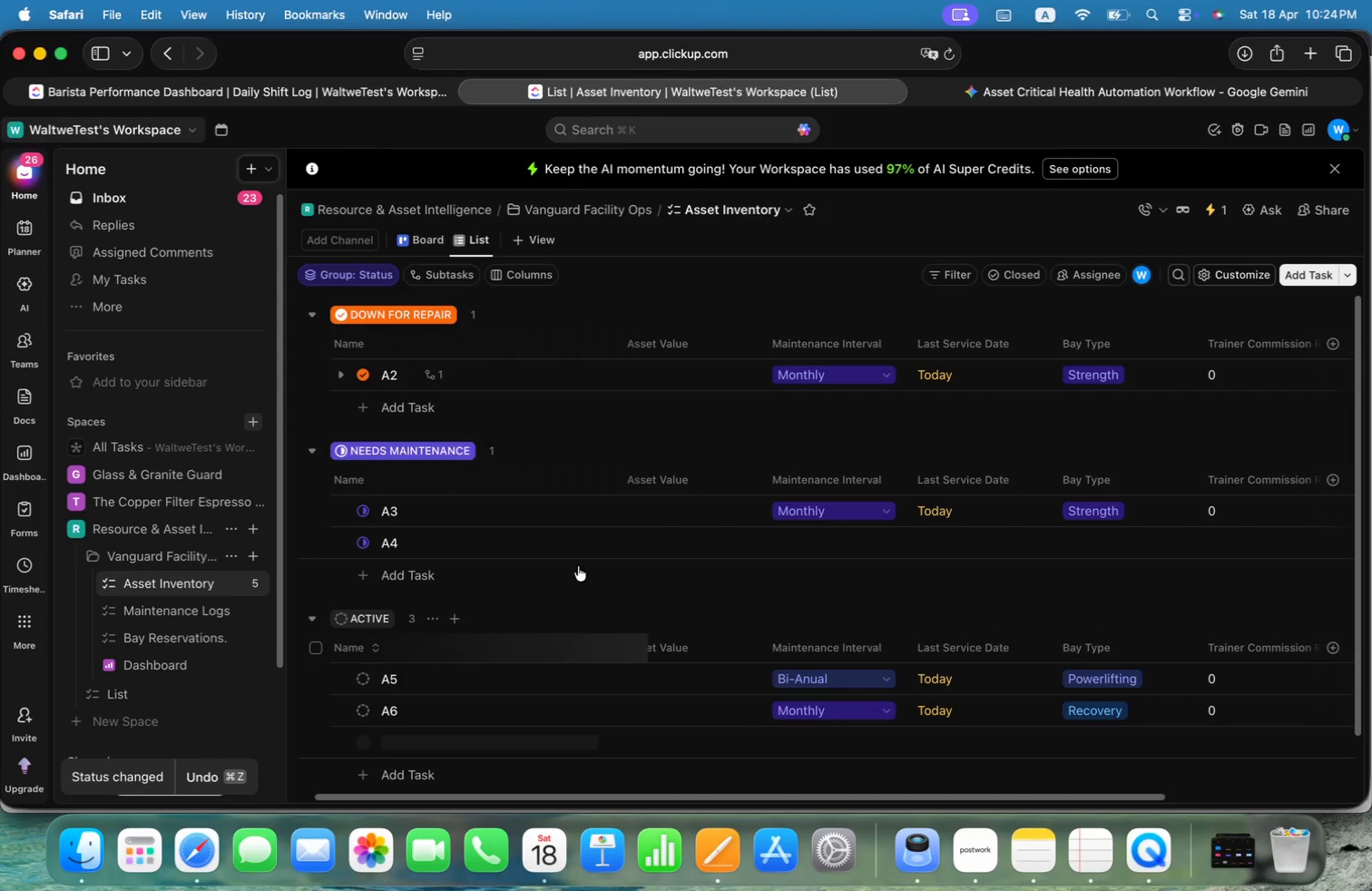 
scroll: coordinate [578, 566], scroll_direction: down, amount: 5.0
 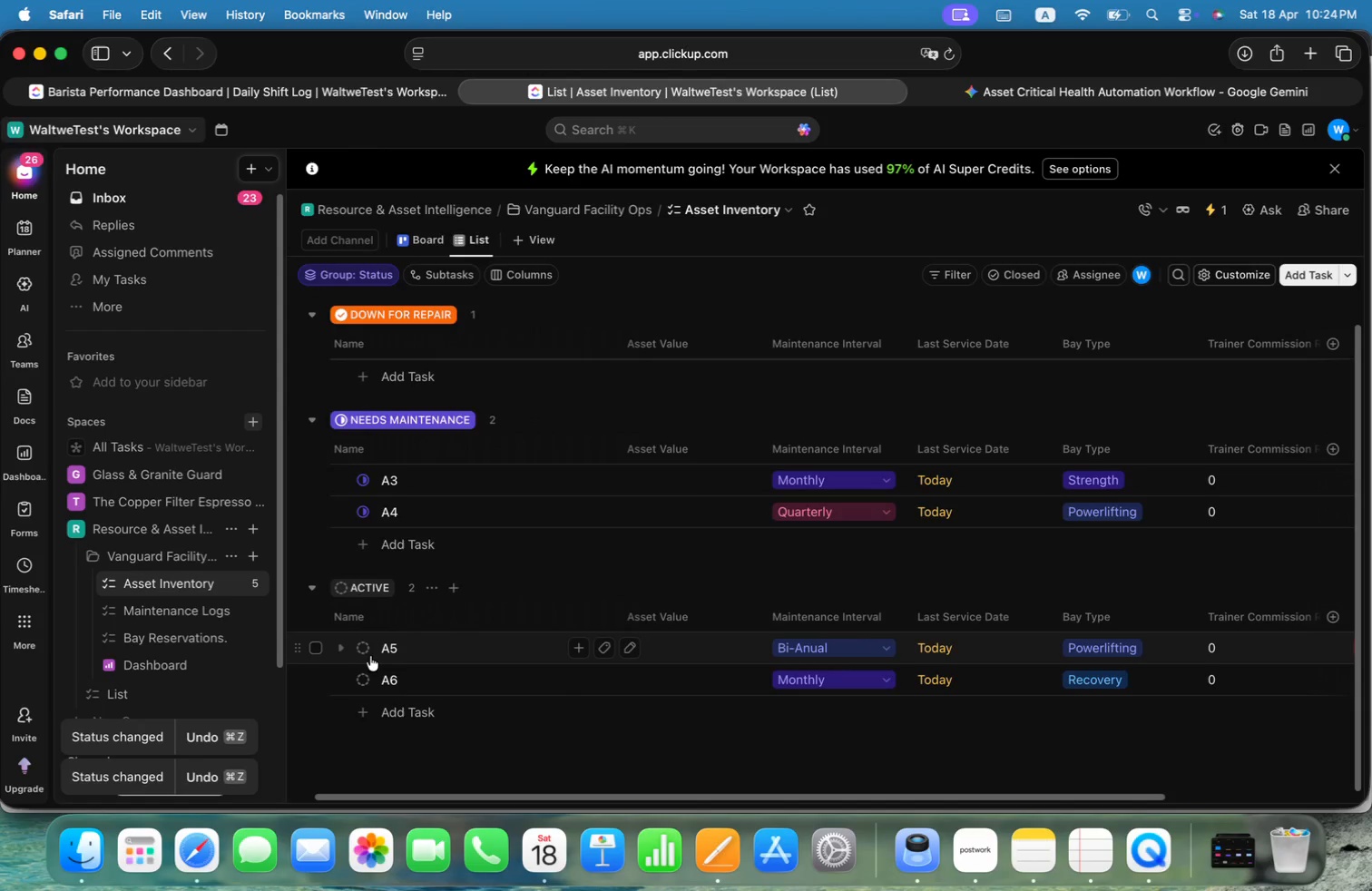 
left_click([360, 645])
 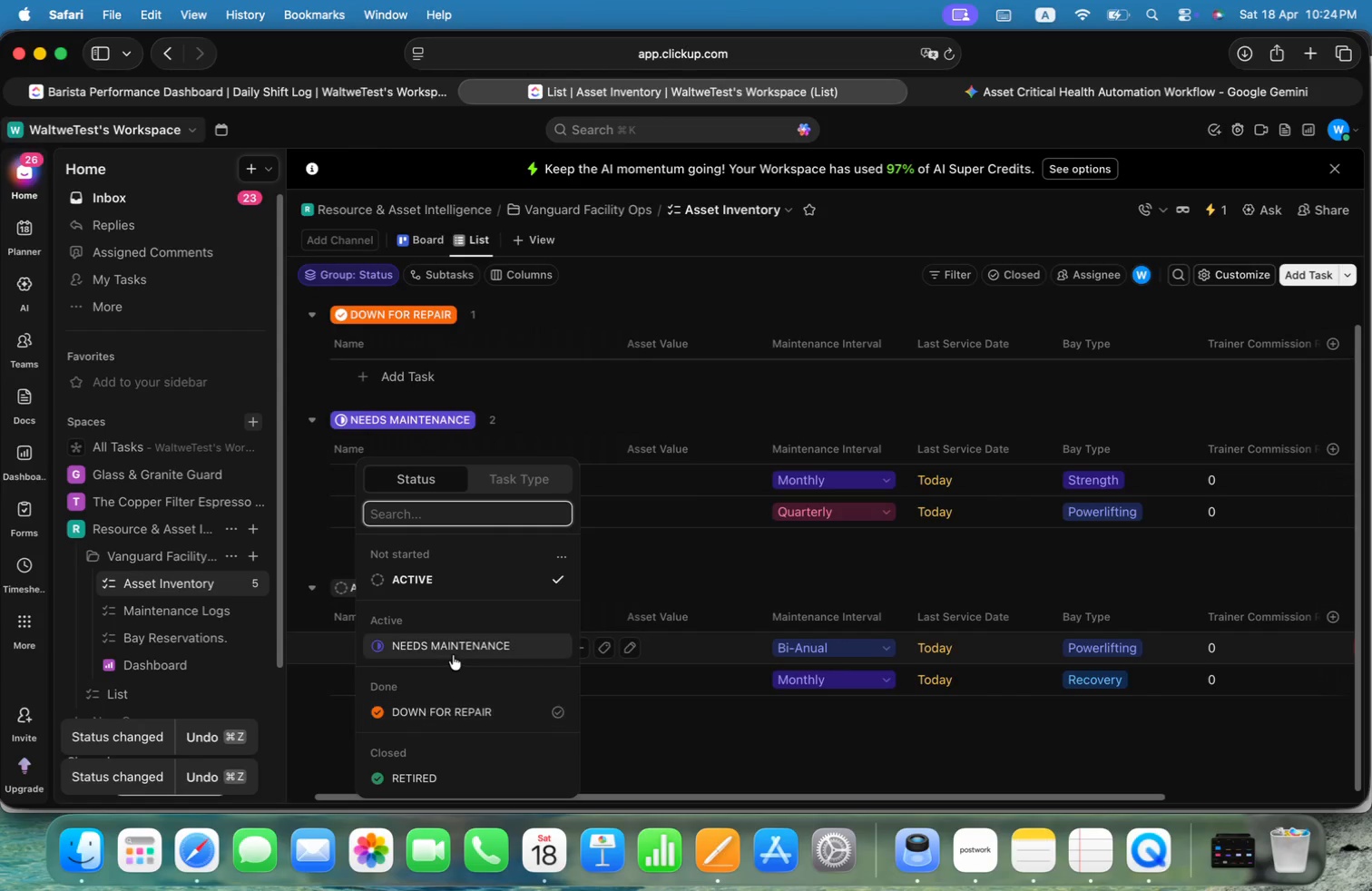 
left_click([466, 776])
 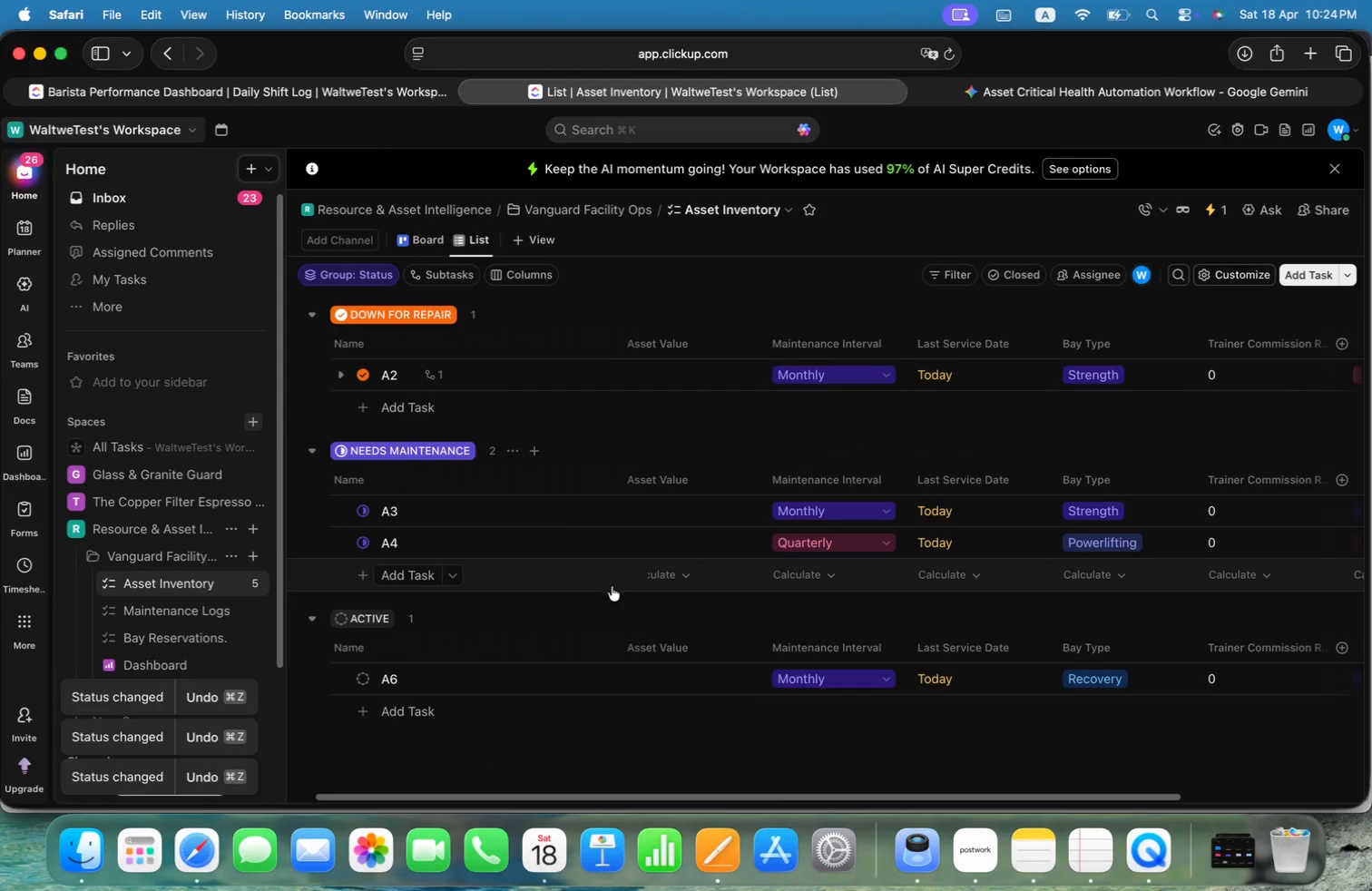 
left_click([639, 615])
 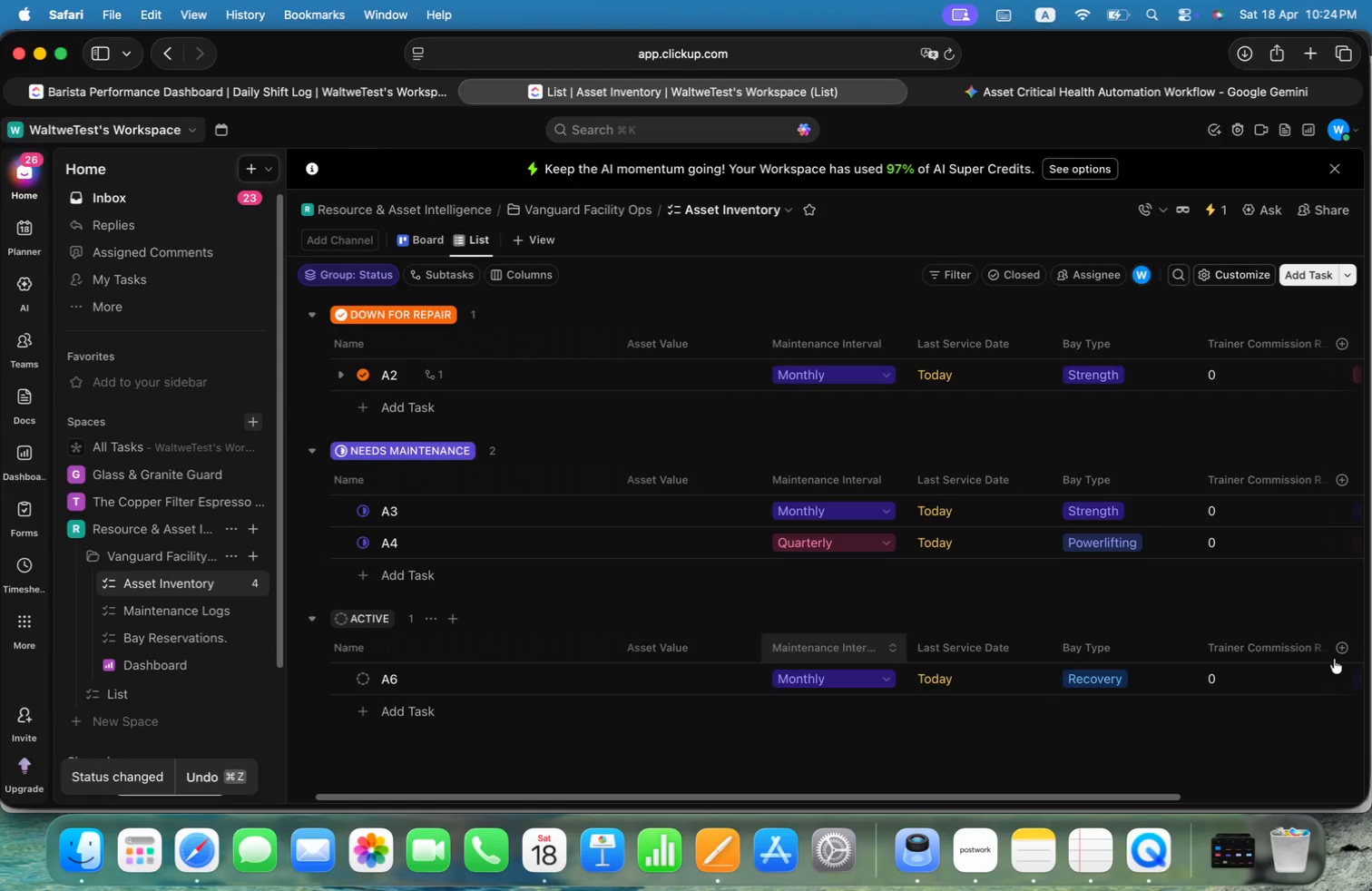 
wait(5.85)
 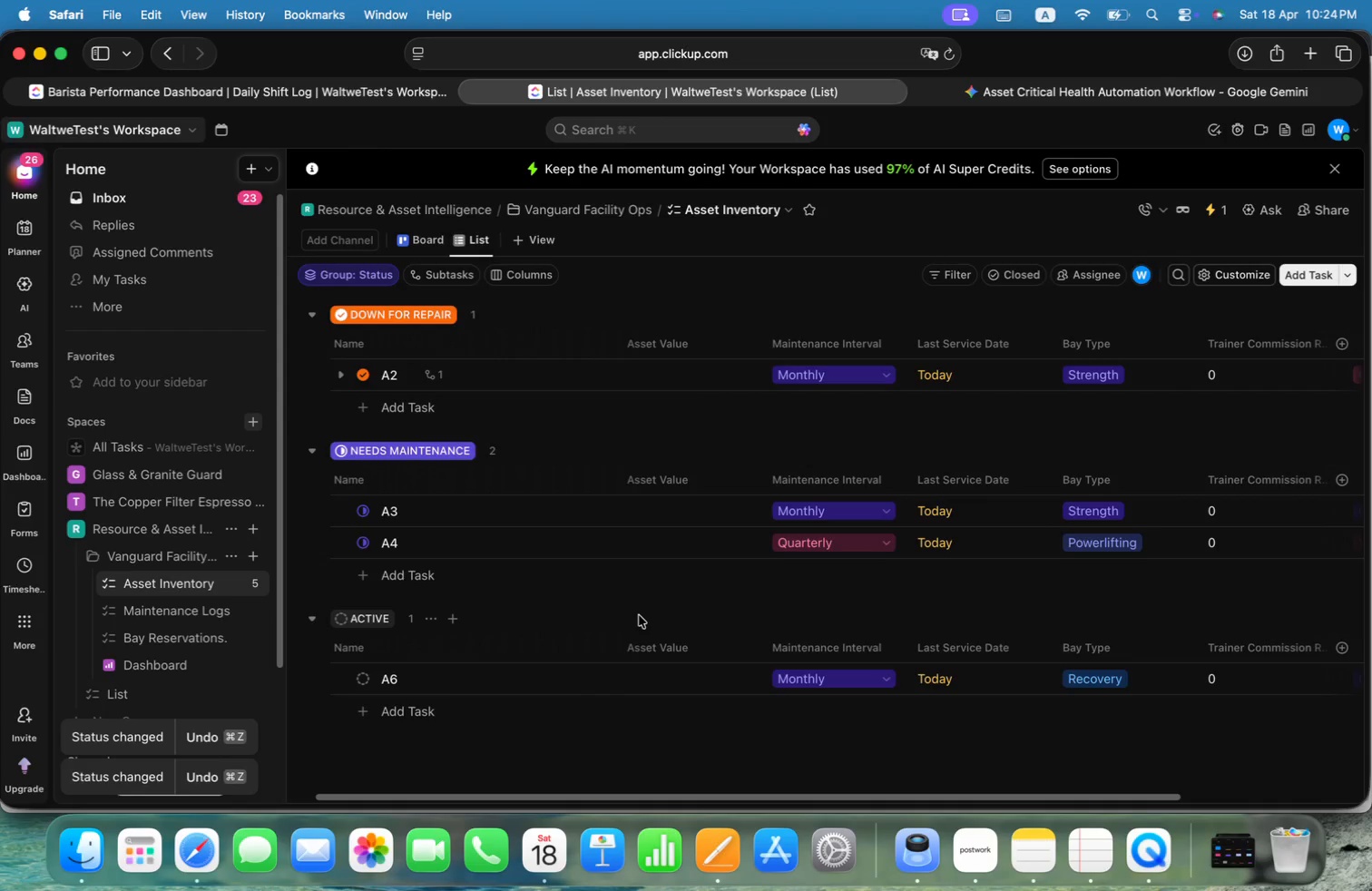 
key(Meta+CommandLeft)
 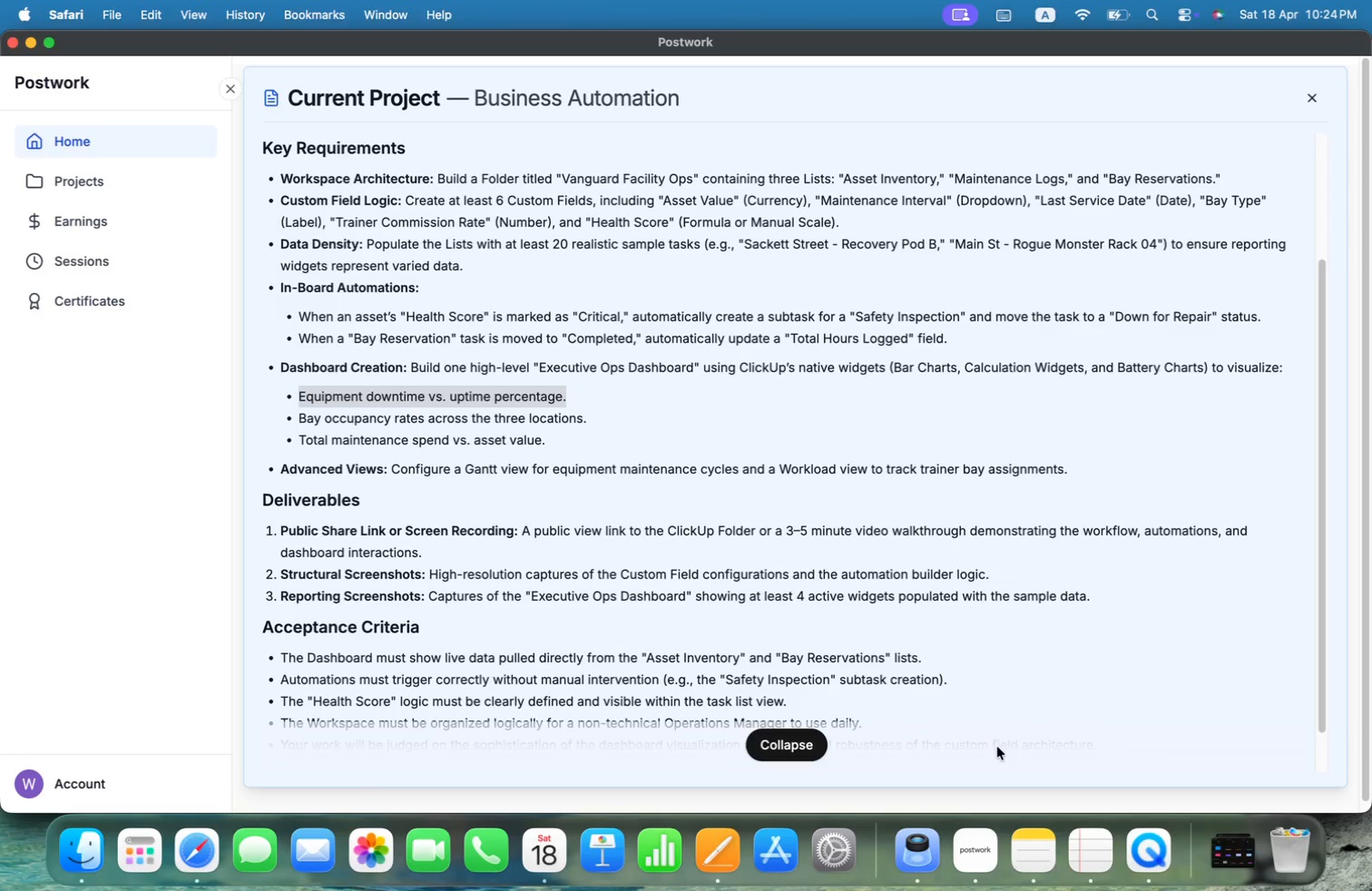 
key(Meta+Tab)